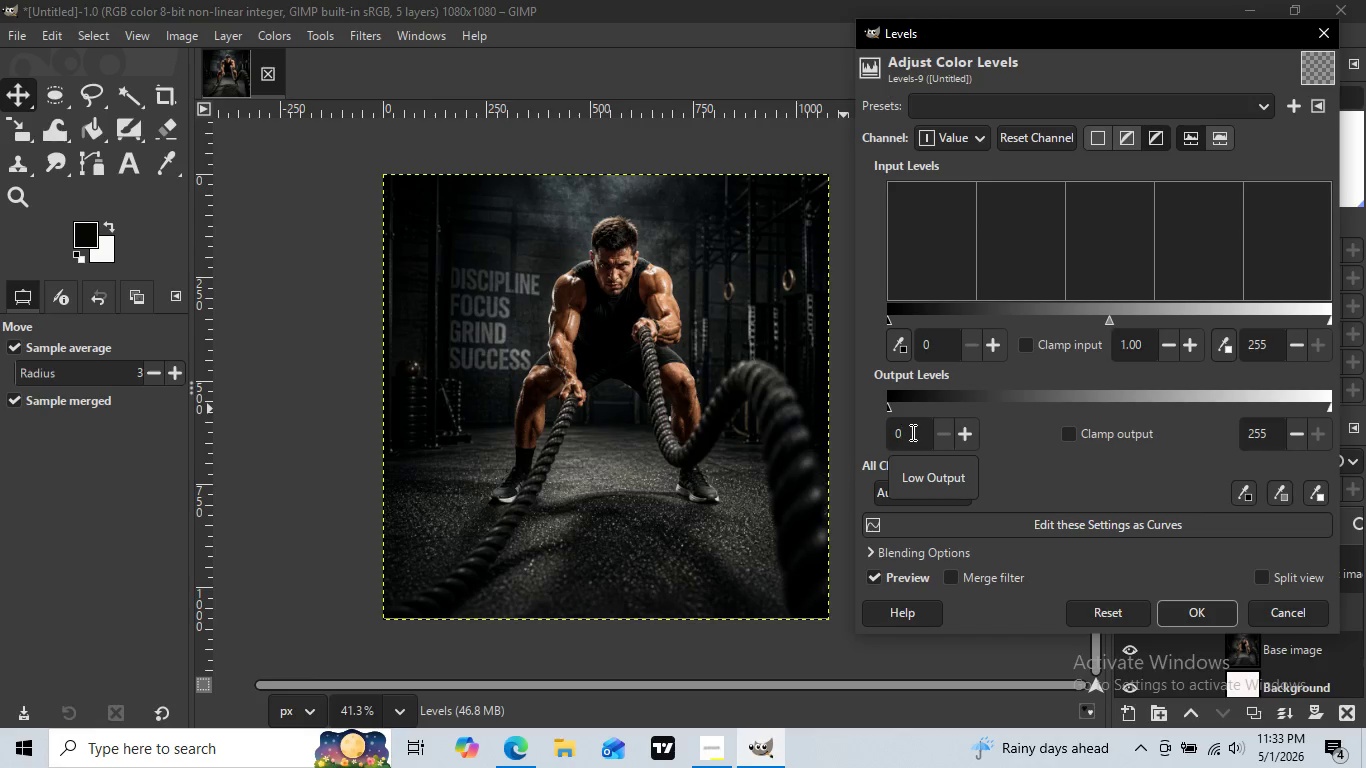 
wait(5.3)
 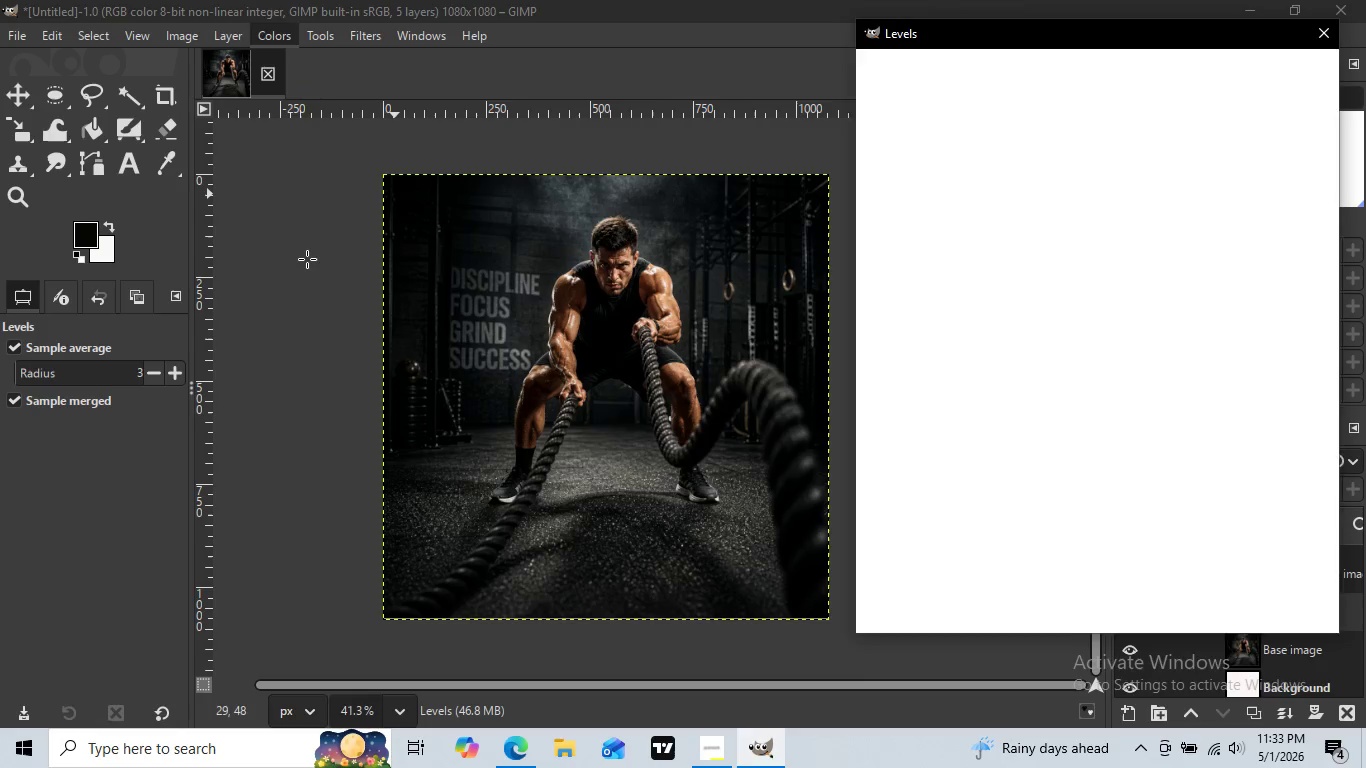 
key(Backspace)
type(20)
 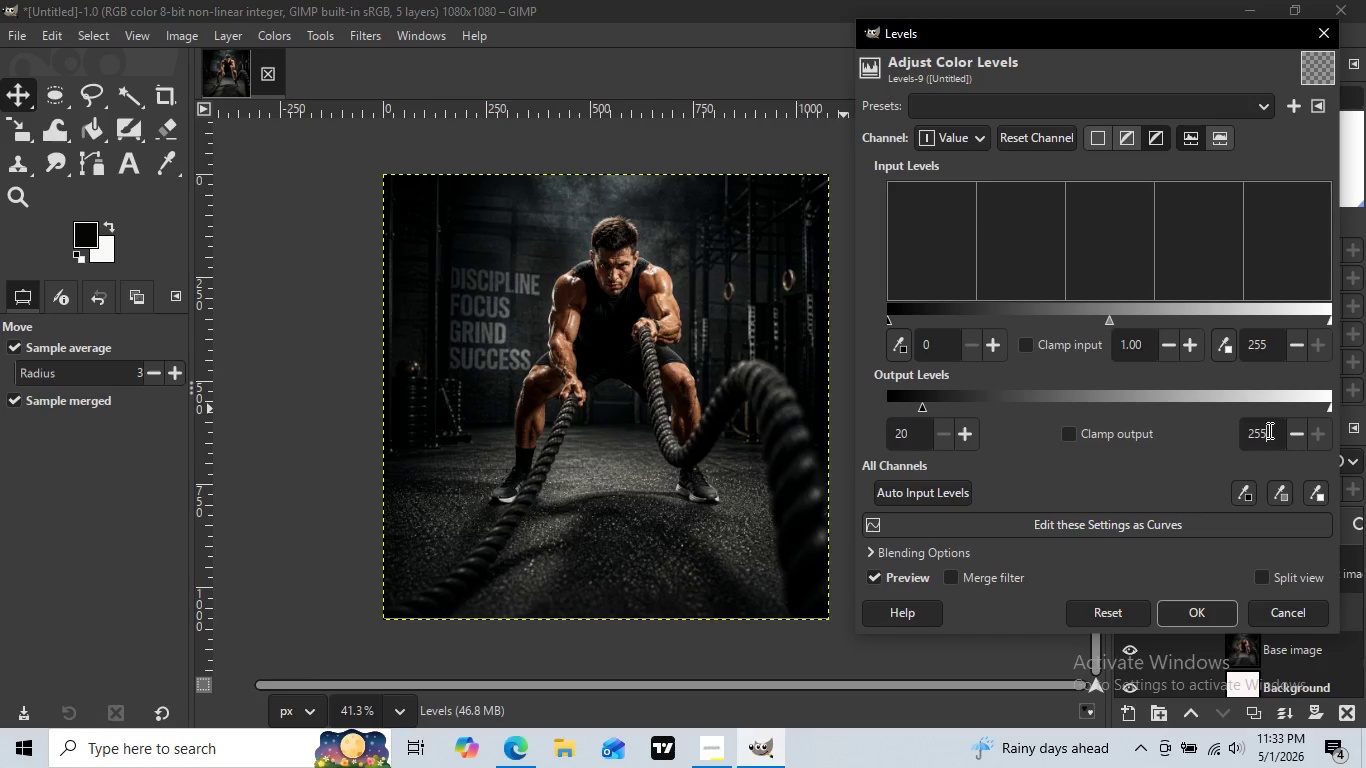 
left_click([1268, 430])
 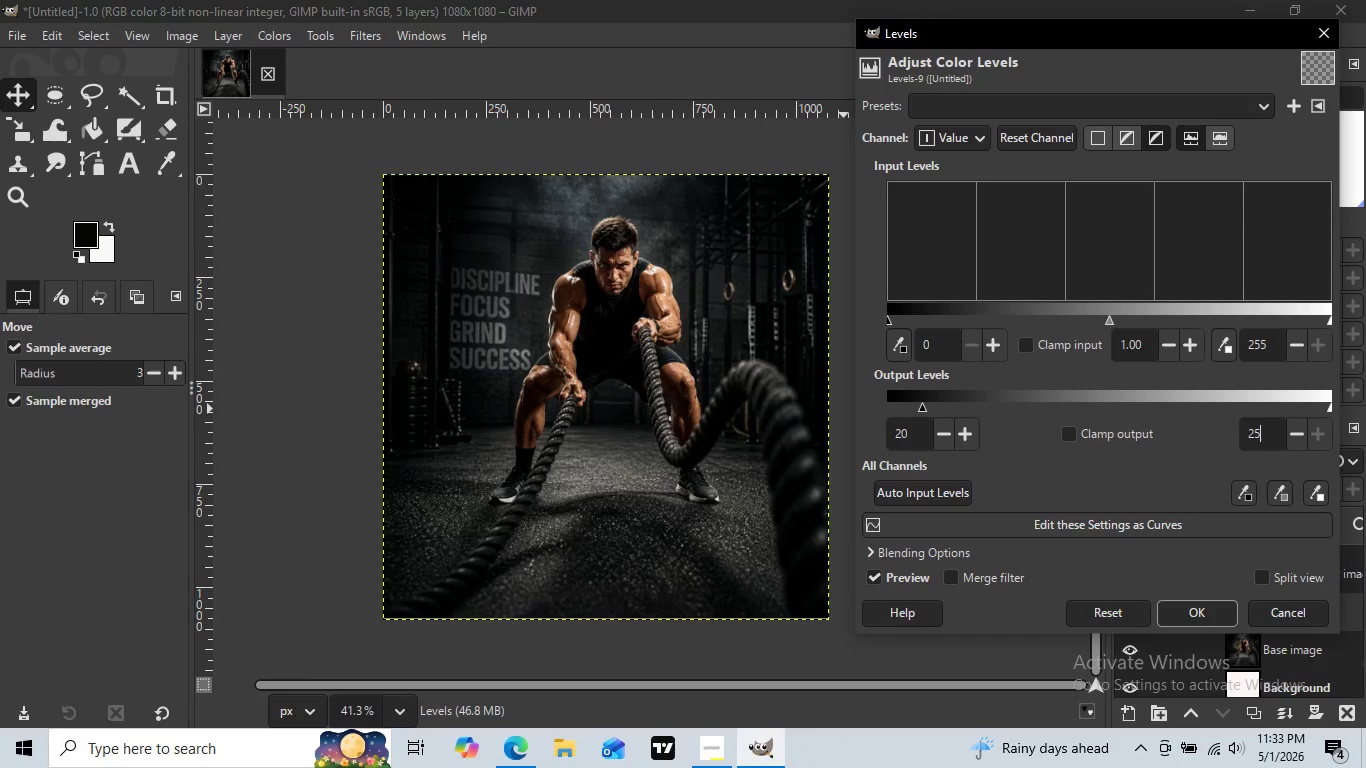 
key(Backspace)
key(Backspace)
type(35)
 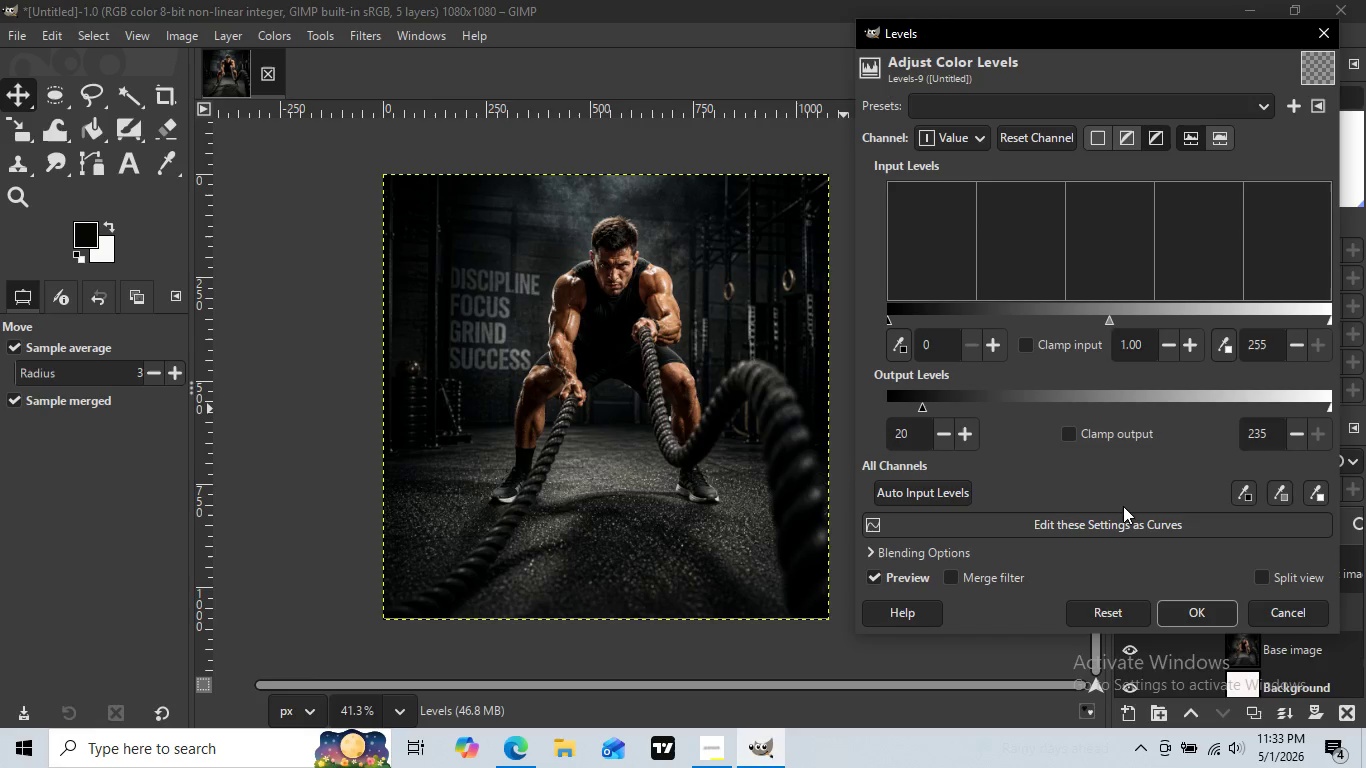 
left_click([1110, 471])
 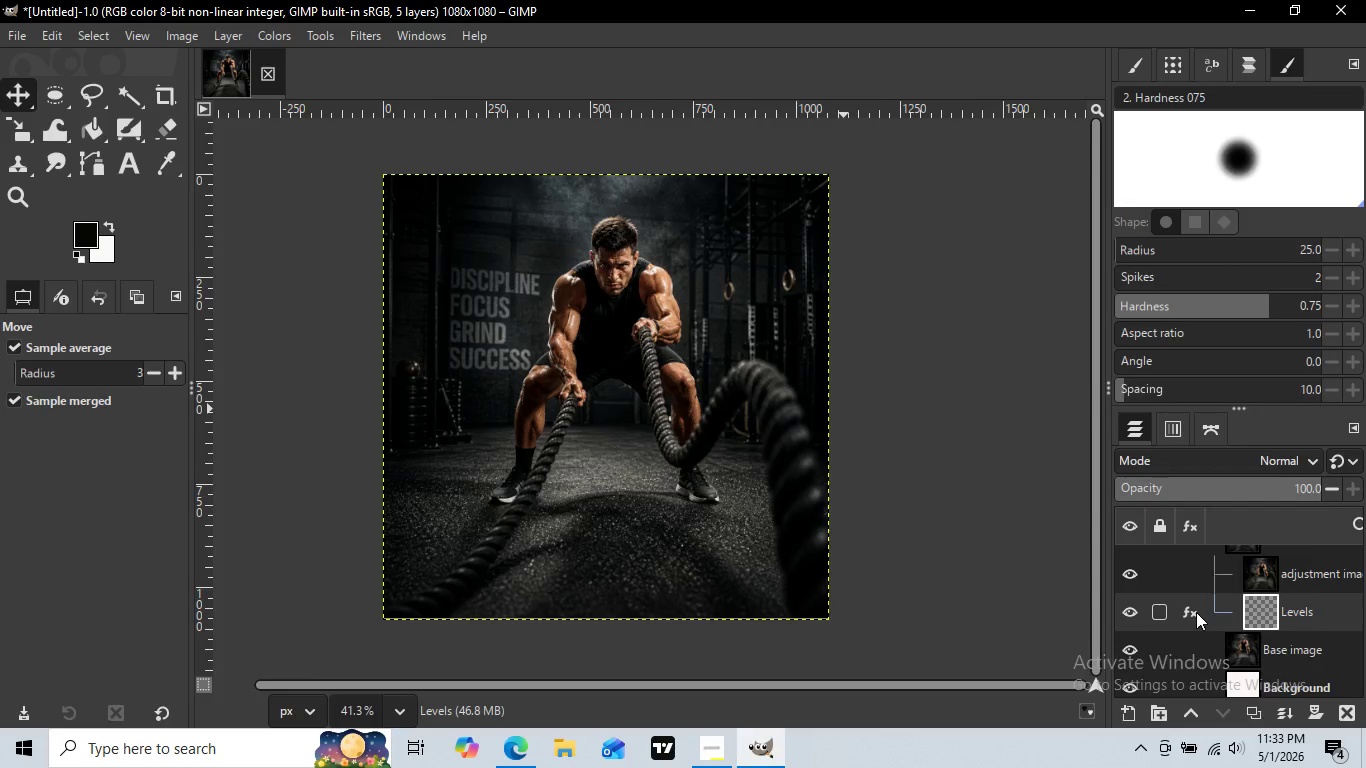 
left_click([1197, 613])
 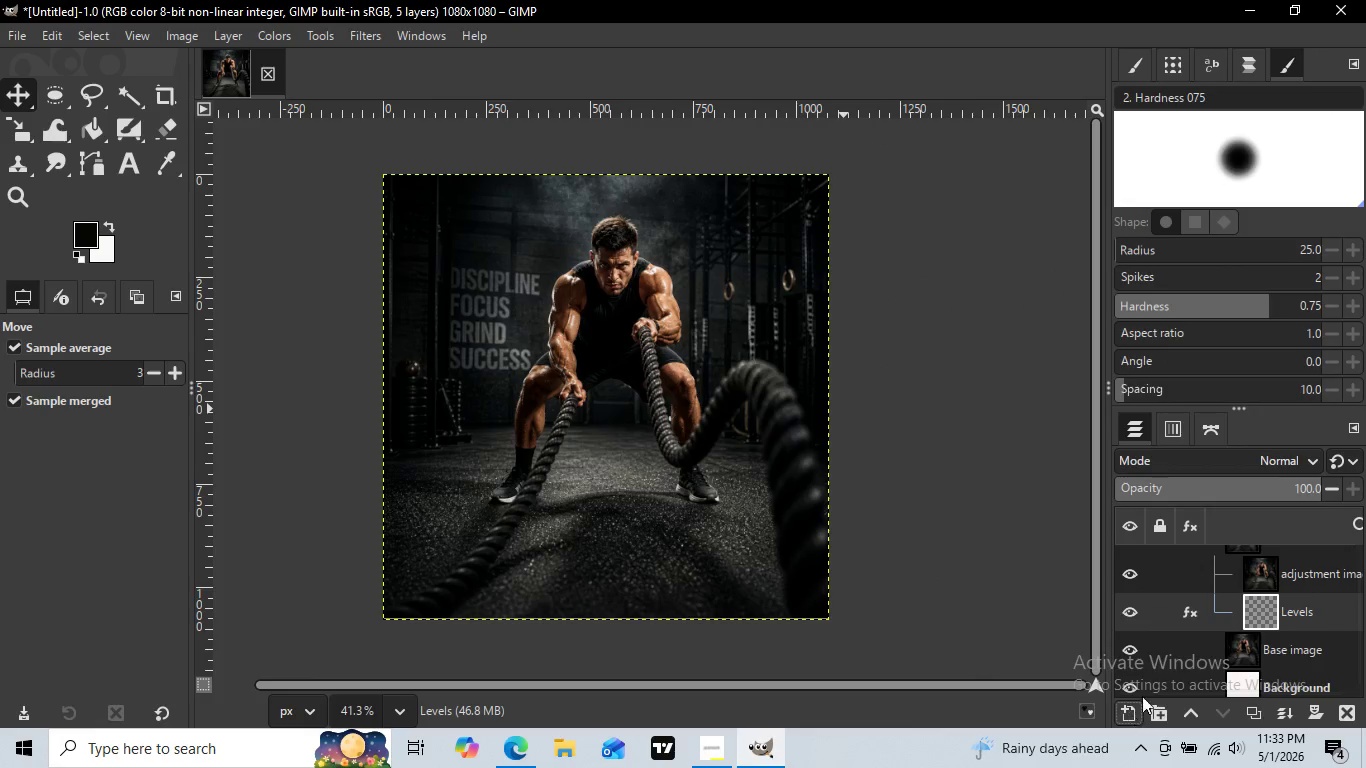 
left_click([1129, 714])
 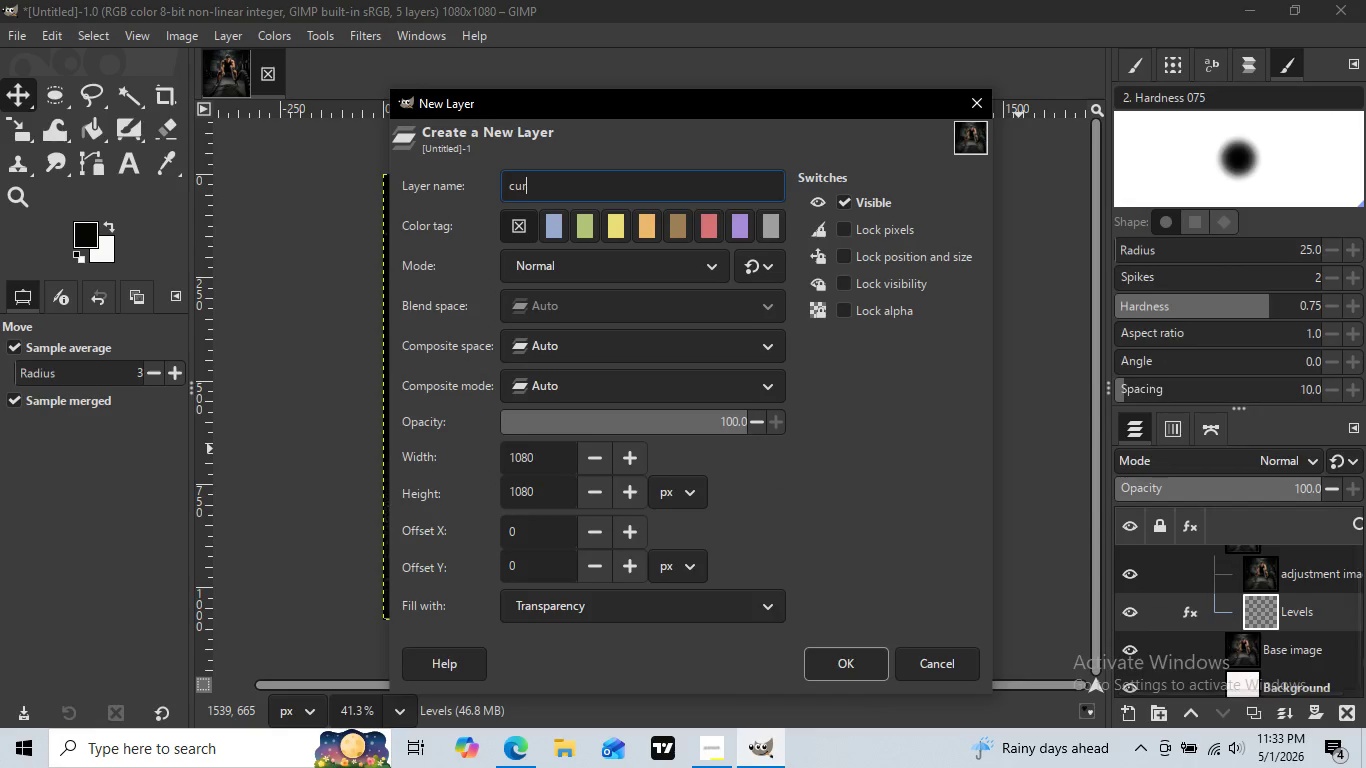 
type(curves)
 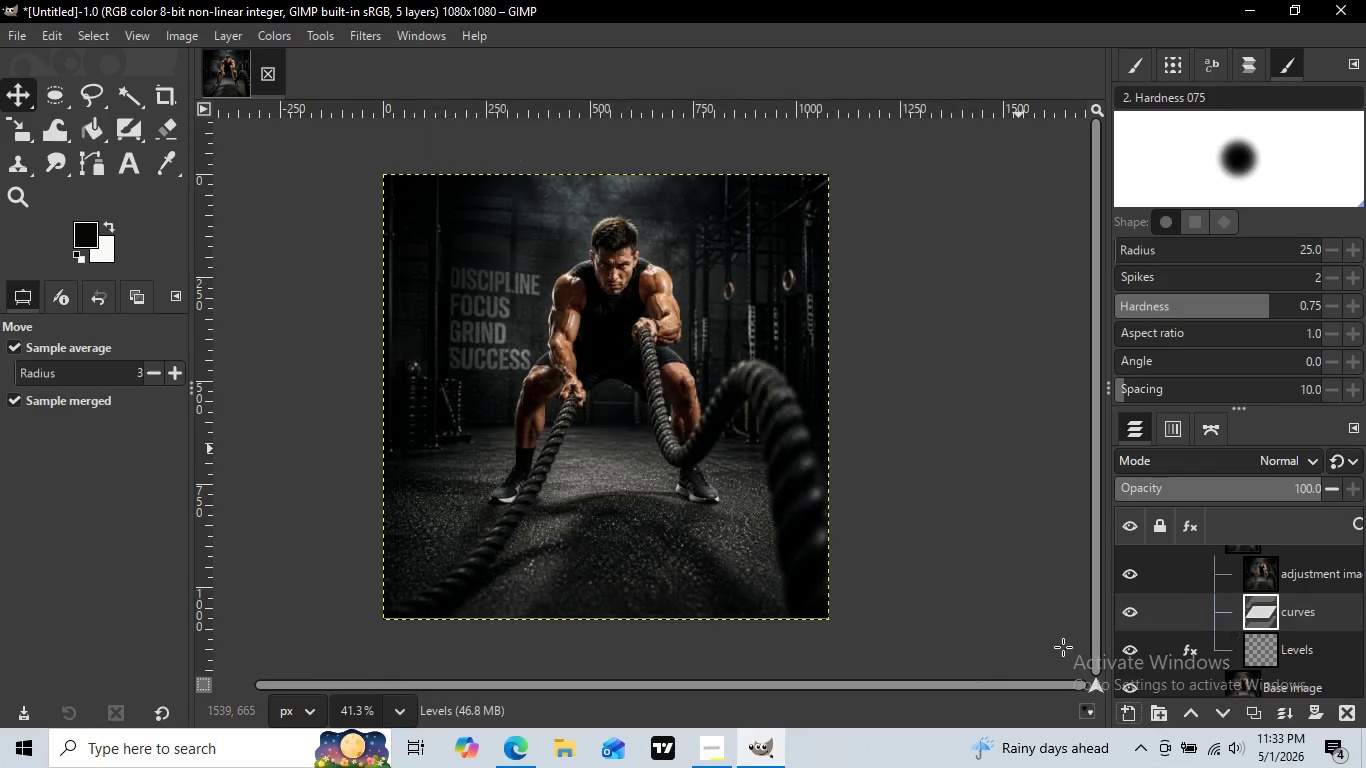 
left_click([841, 660])
 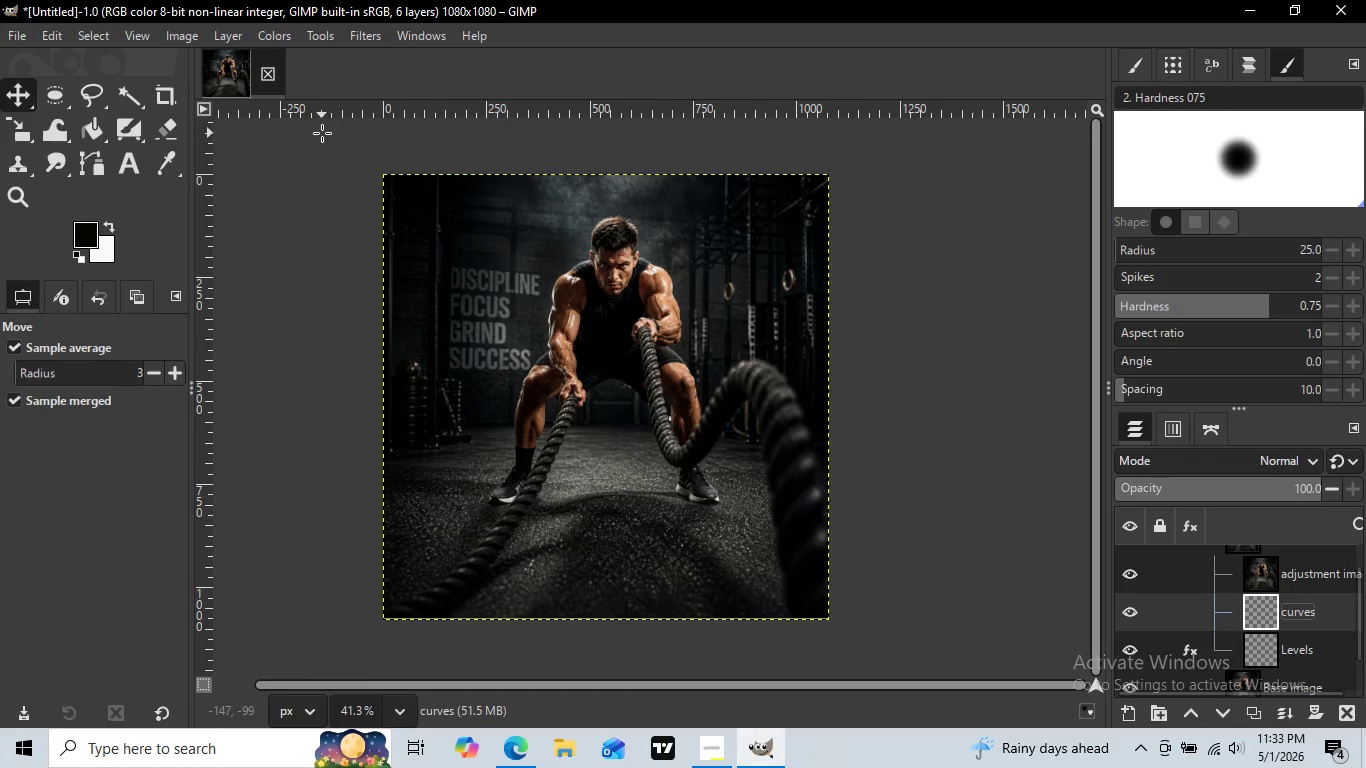 
left_click([1294, 613])
 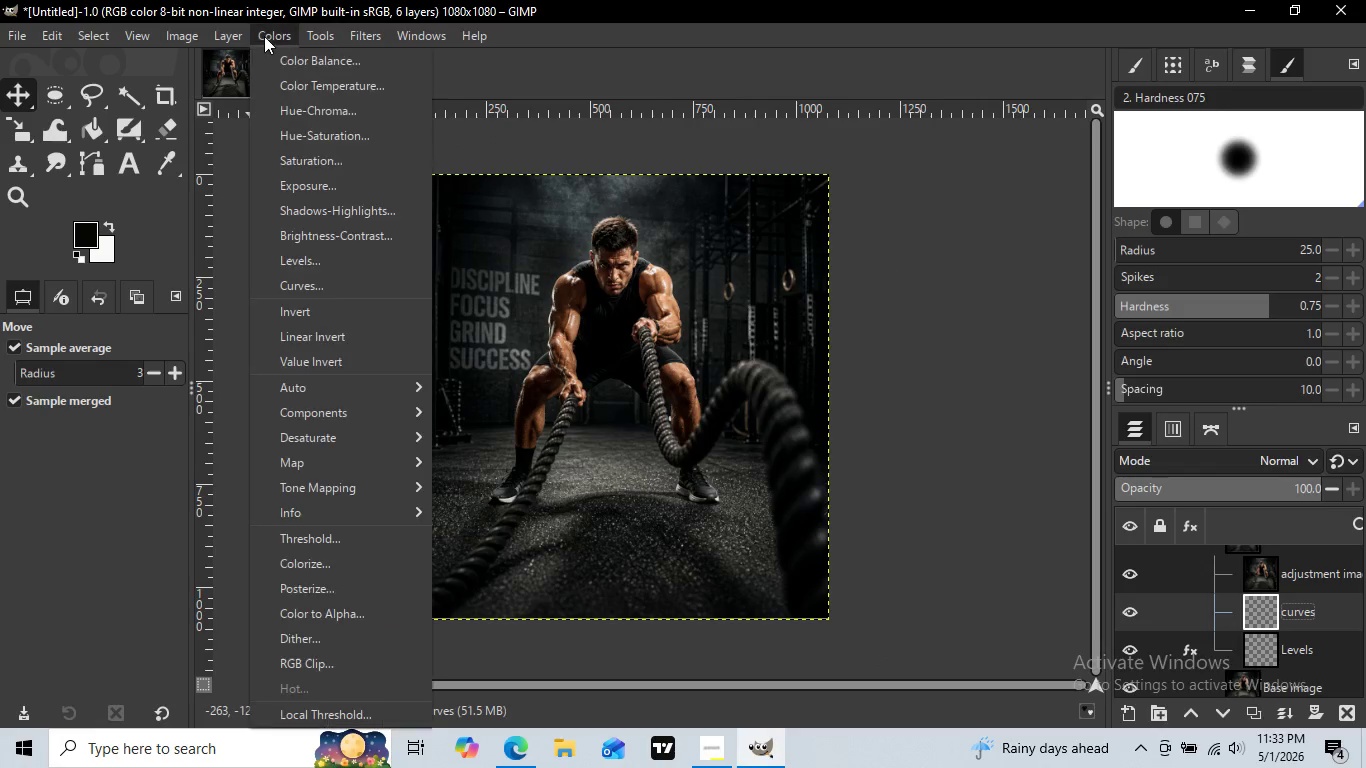 
left_click([264, 36])
 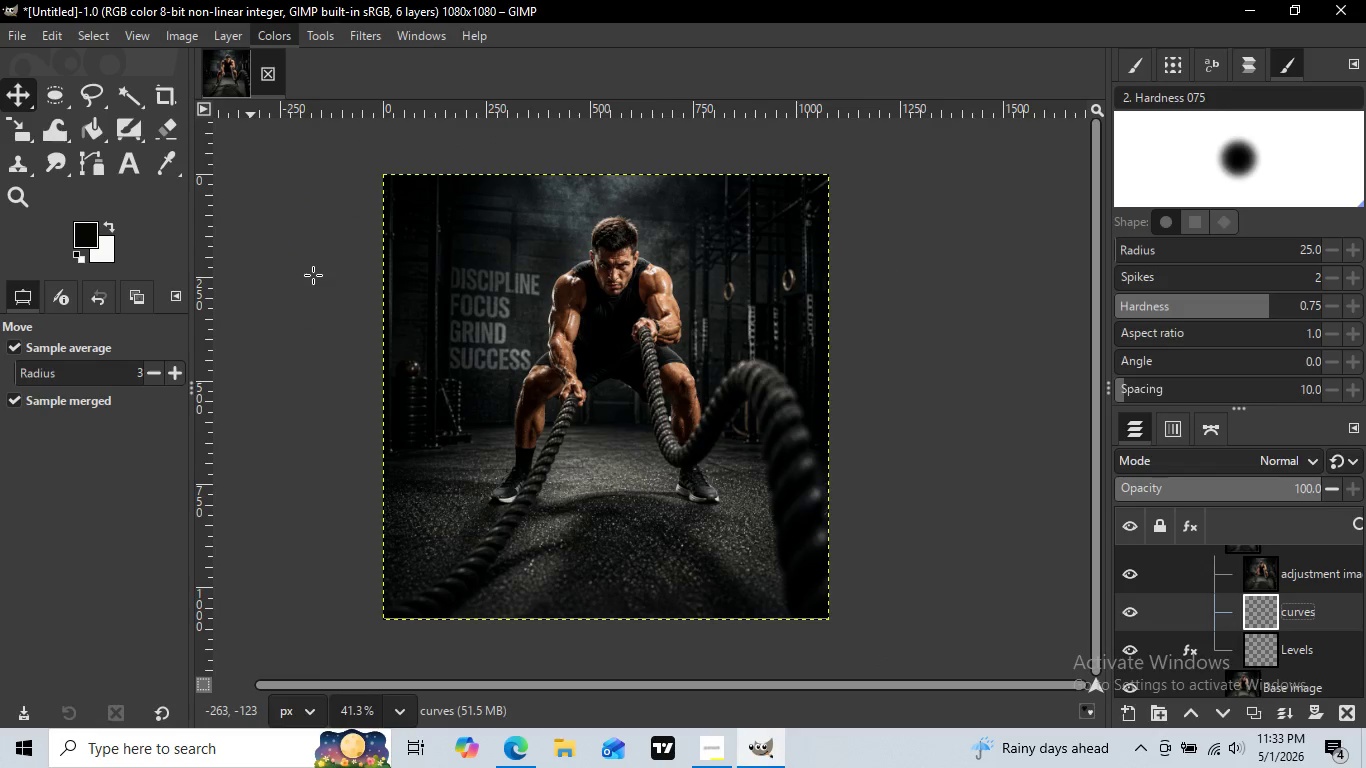 
left_click([313, 279])
 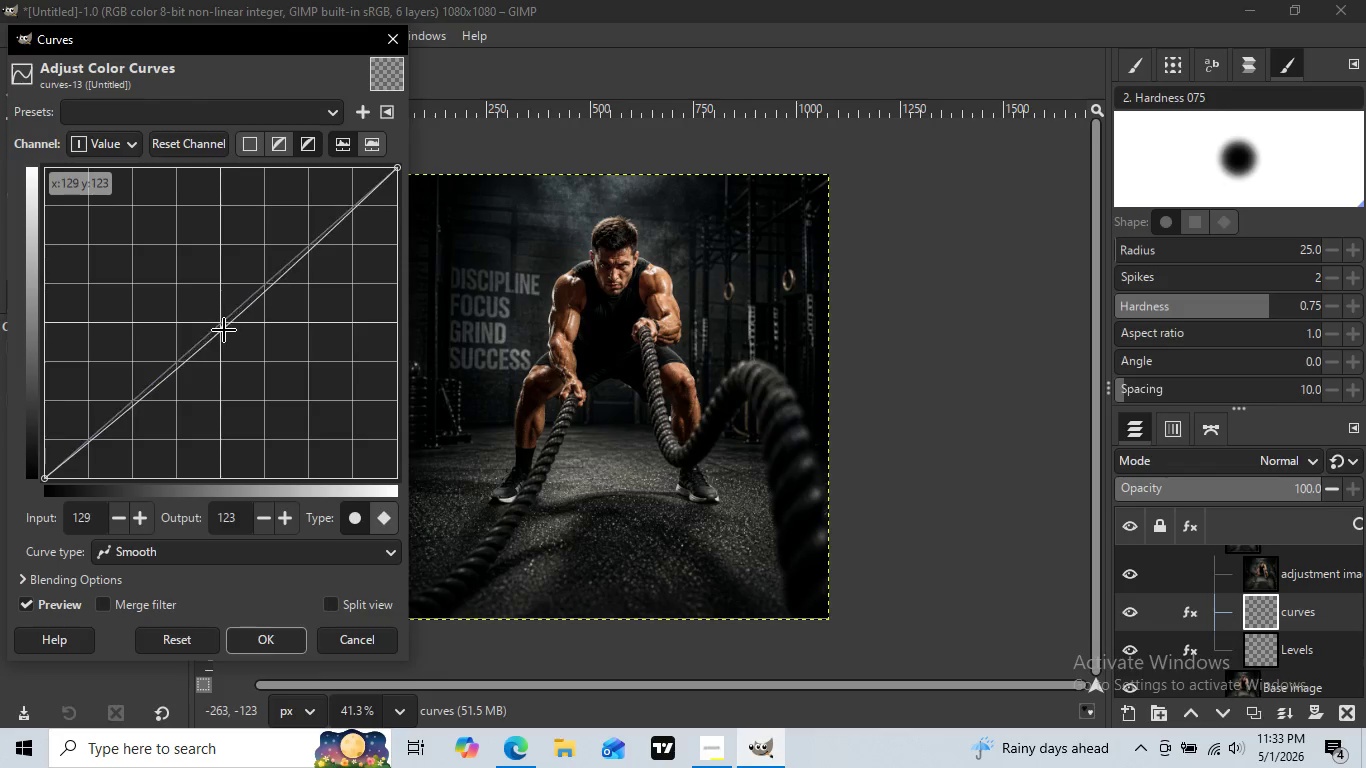 
left_click_drag(start_coordinate=[222, 324], to_coordinate=[244, 371])
 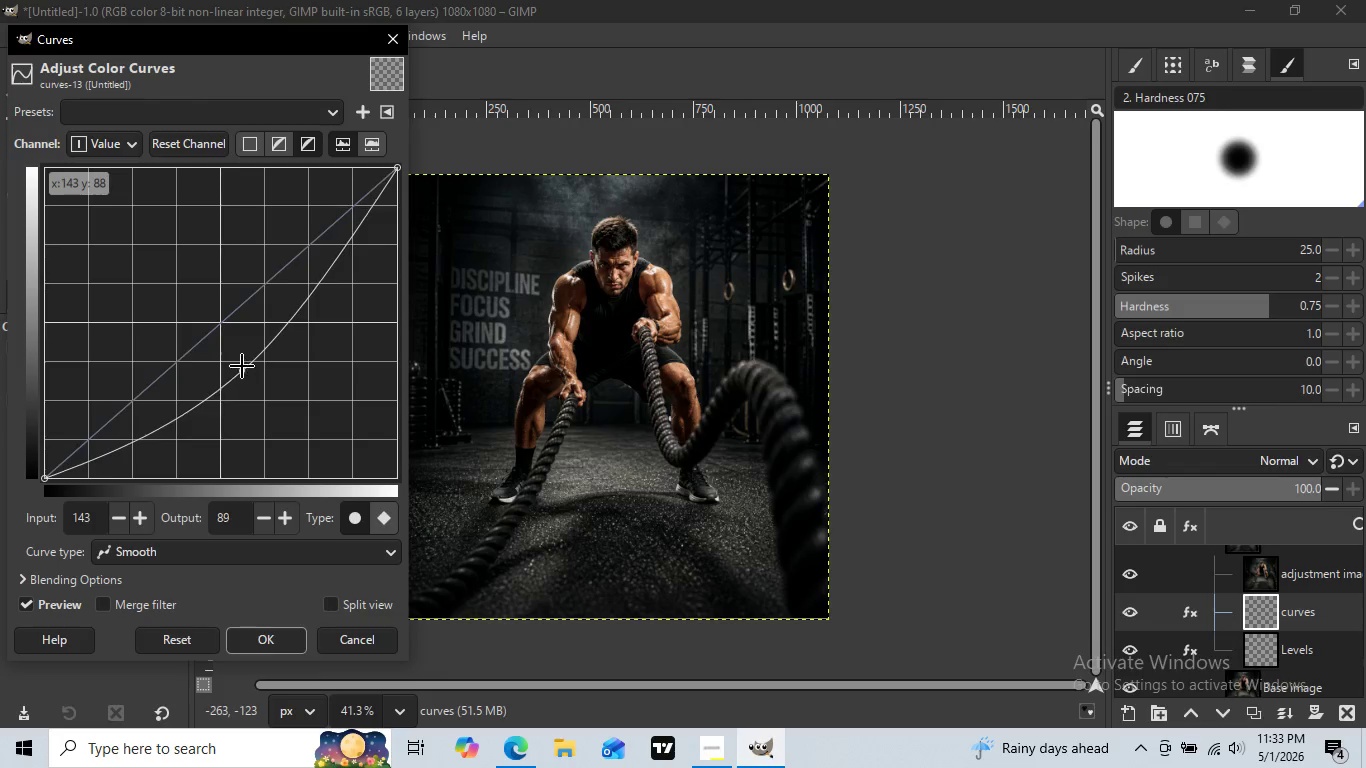 
left_click_drag(start_coordinate=[245, 370], to_coordinate=[190, 279])
 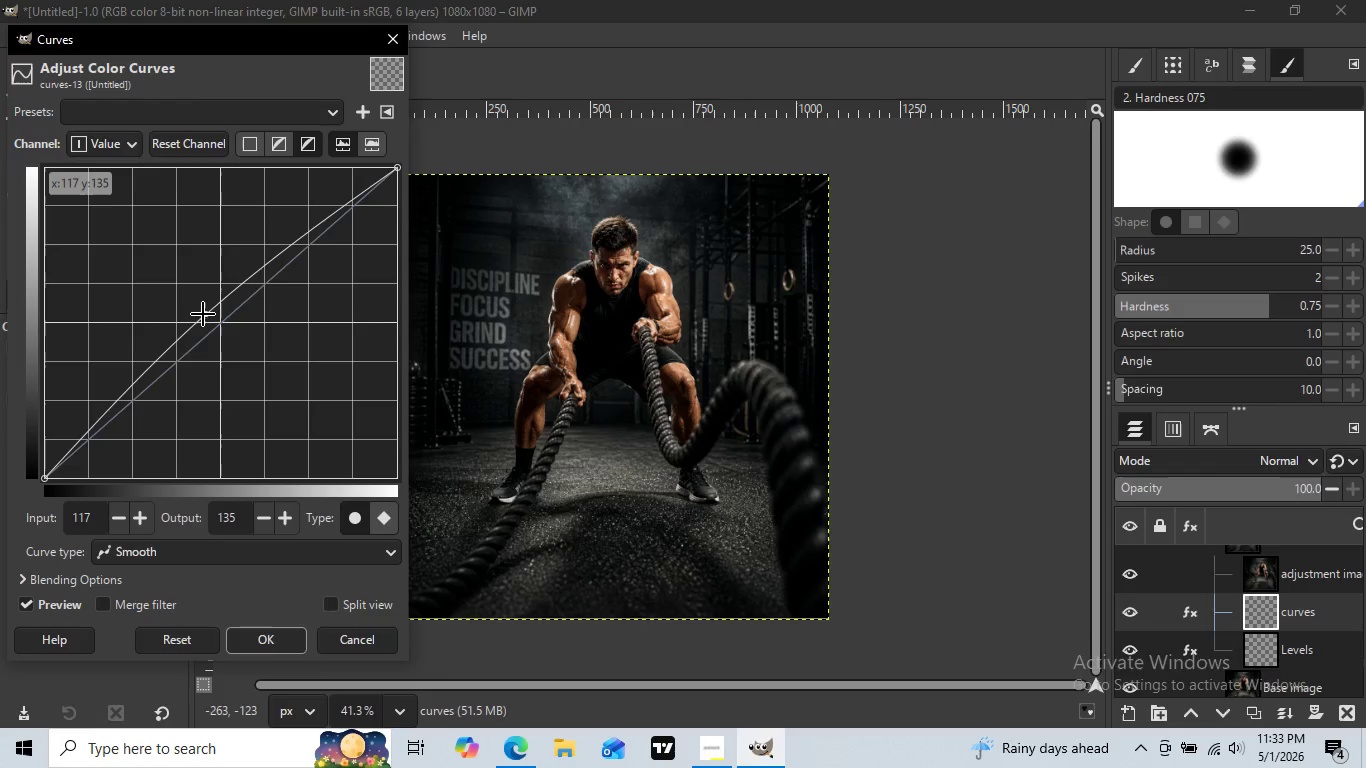 
left_click_drag(start_coordinate=[186, 280], to_coordinate=[204, 308])
 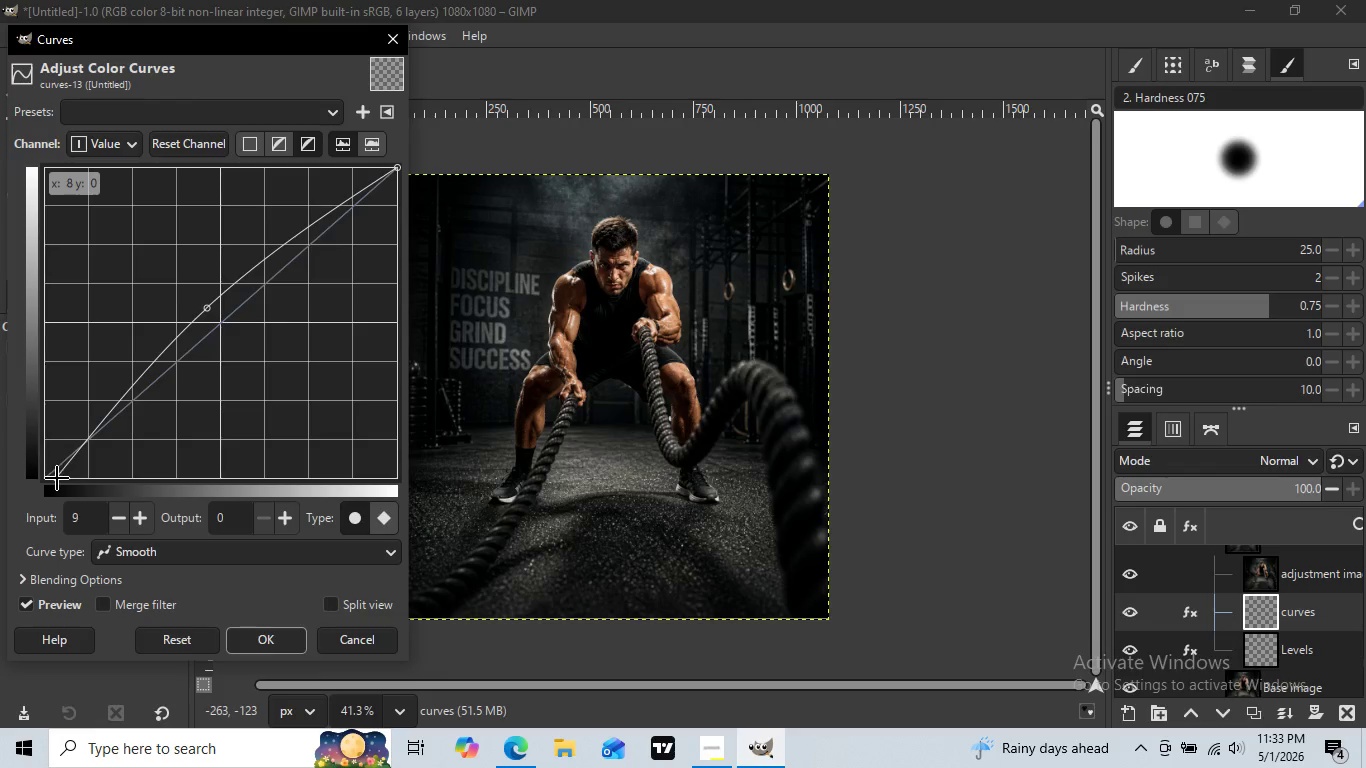 
left_click_drag(start_coordinate=[45, 477], to_coordinate=[60, 478])
 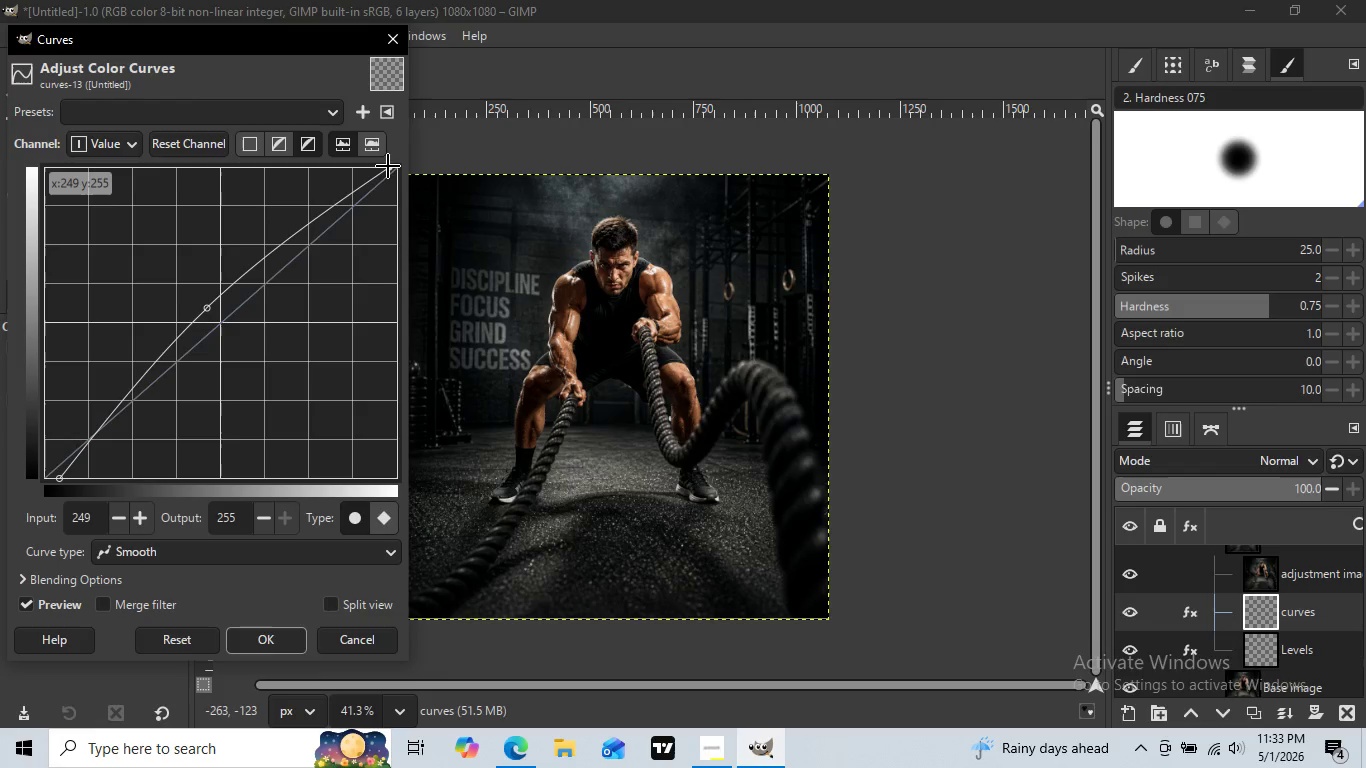 
left_click_drag(start_coordinate=[396, 167], to_coordinate=[388, 166])
 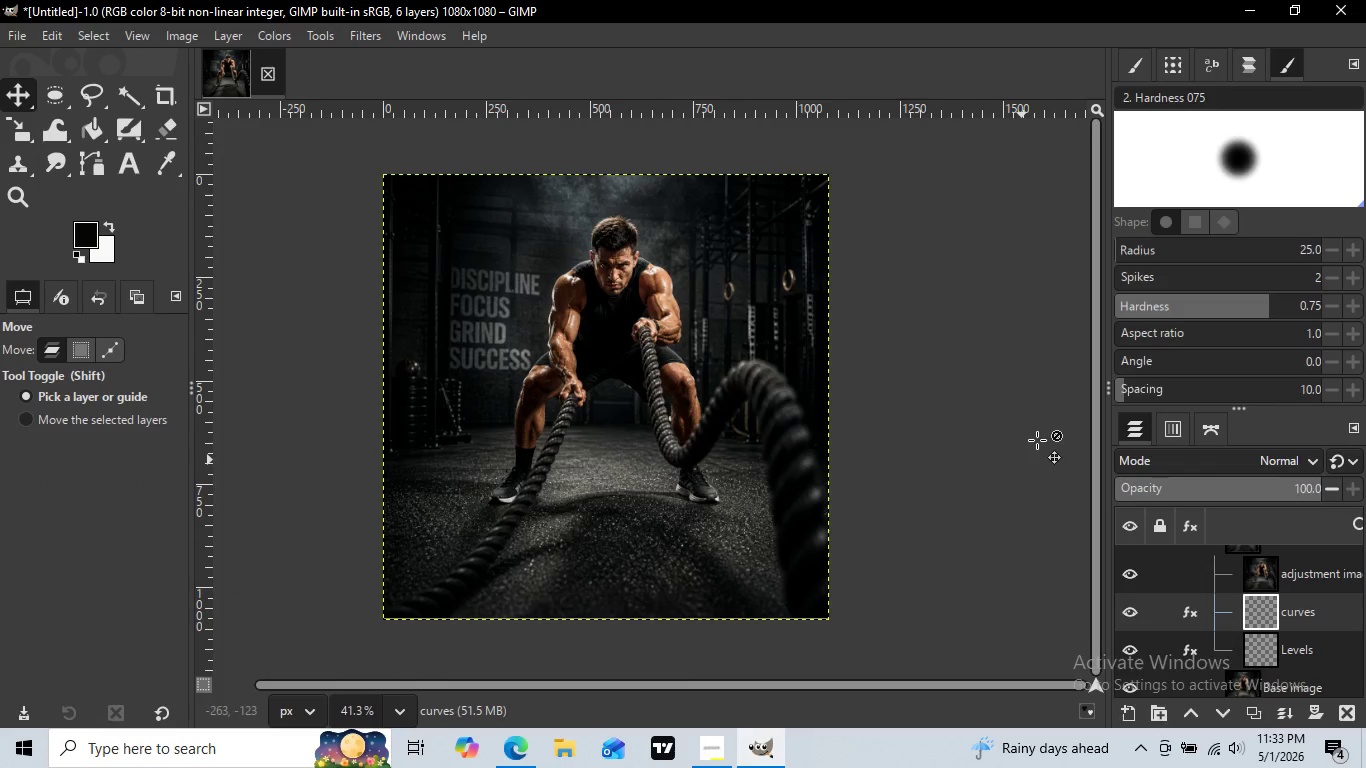 
left_click([271, 641])
 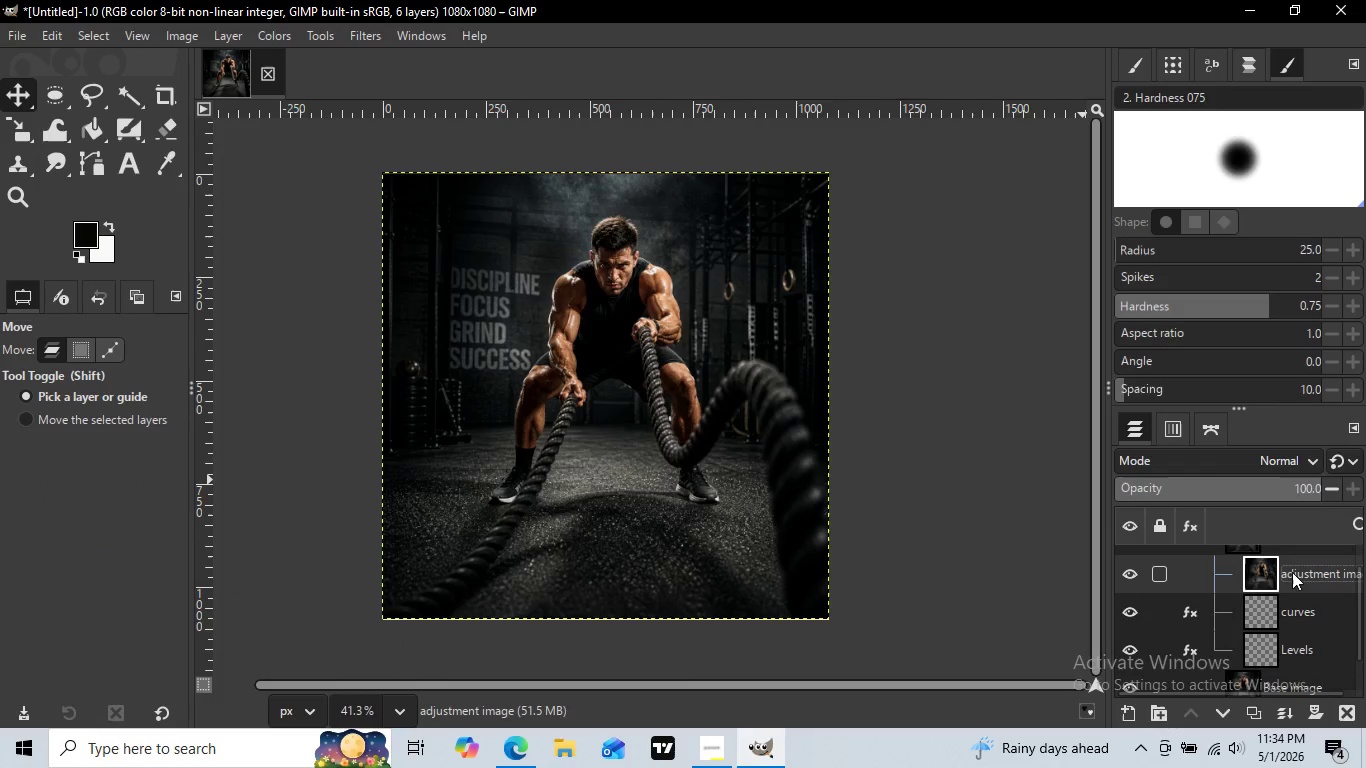 
left_click([1292, 573])
 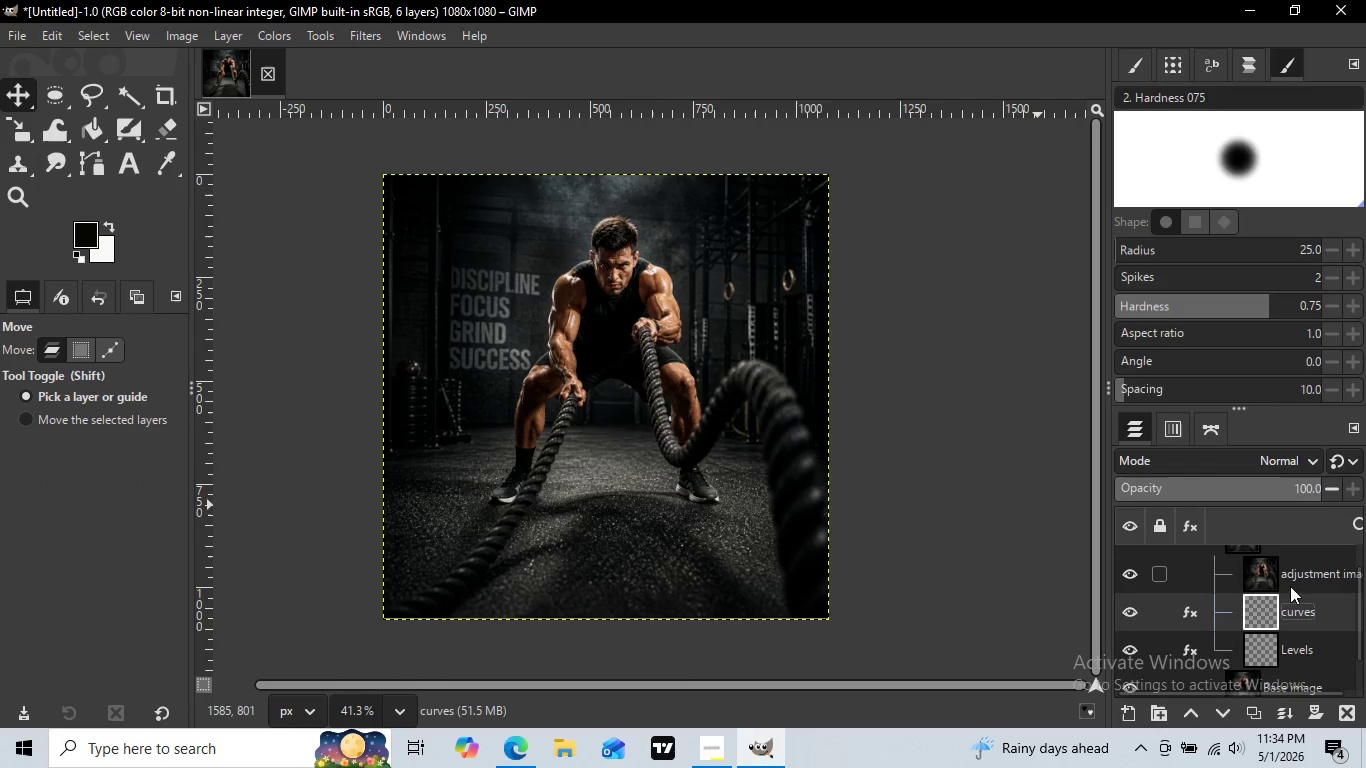 
left_click([1294, 611])
 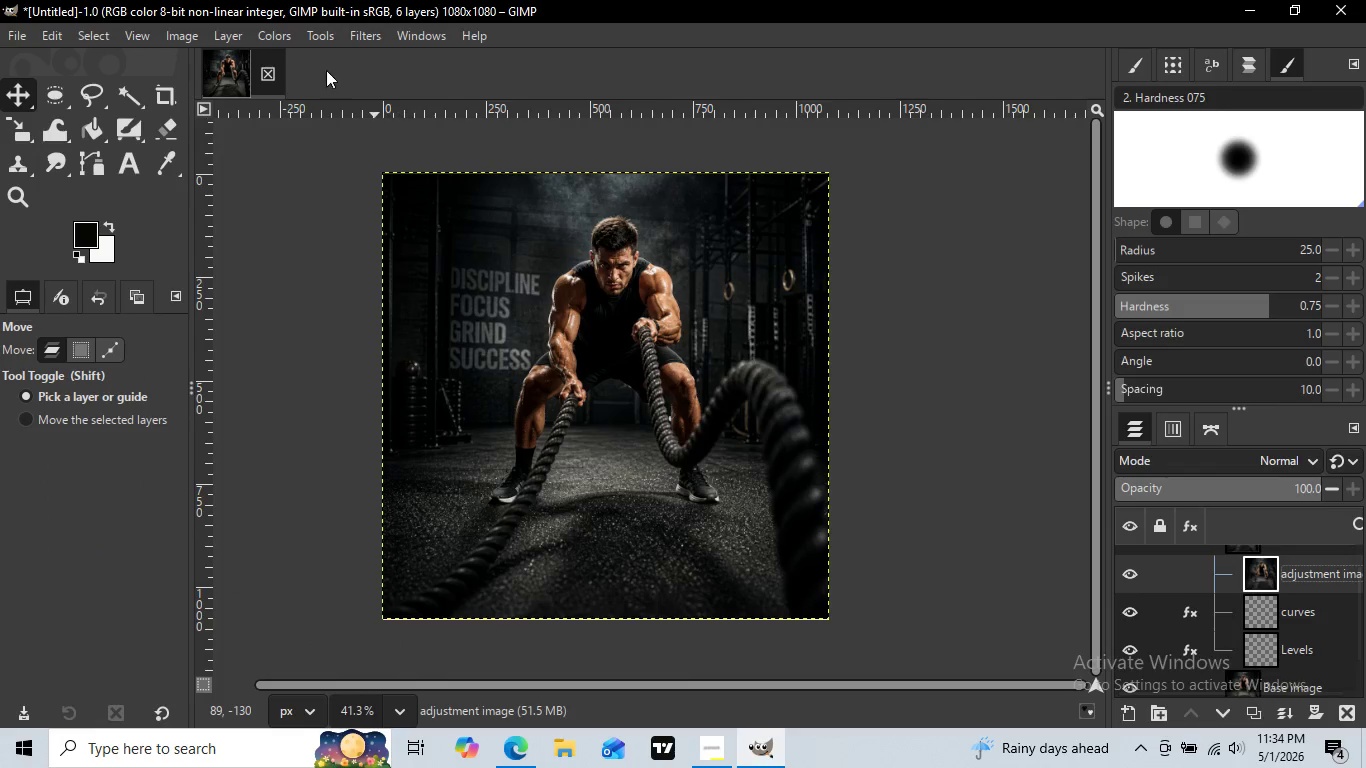 
left_click([1290, 578])
 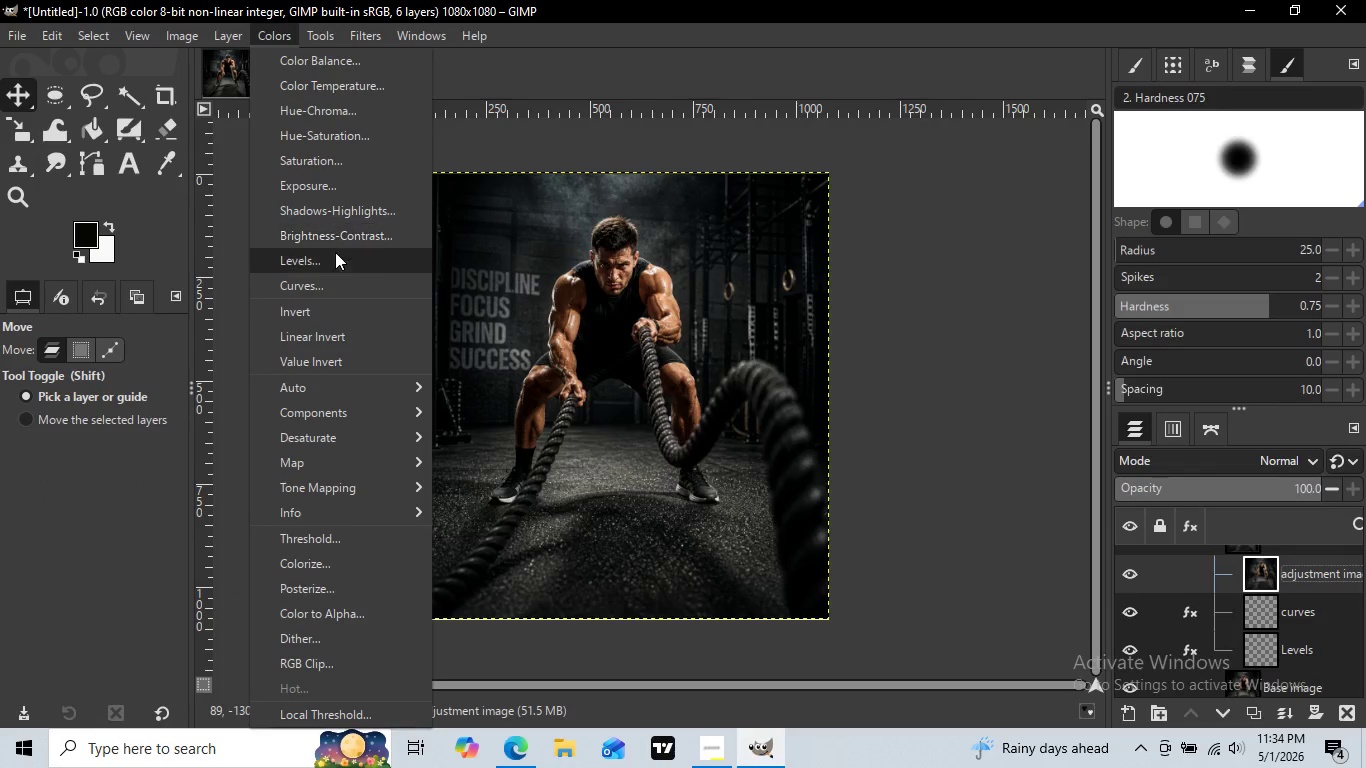 
left_click([282, 34])
 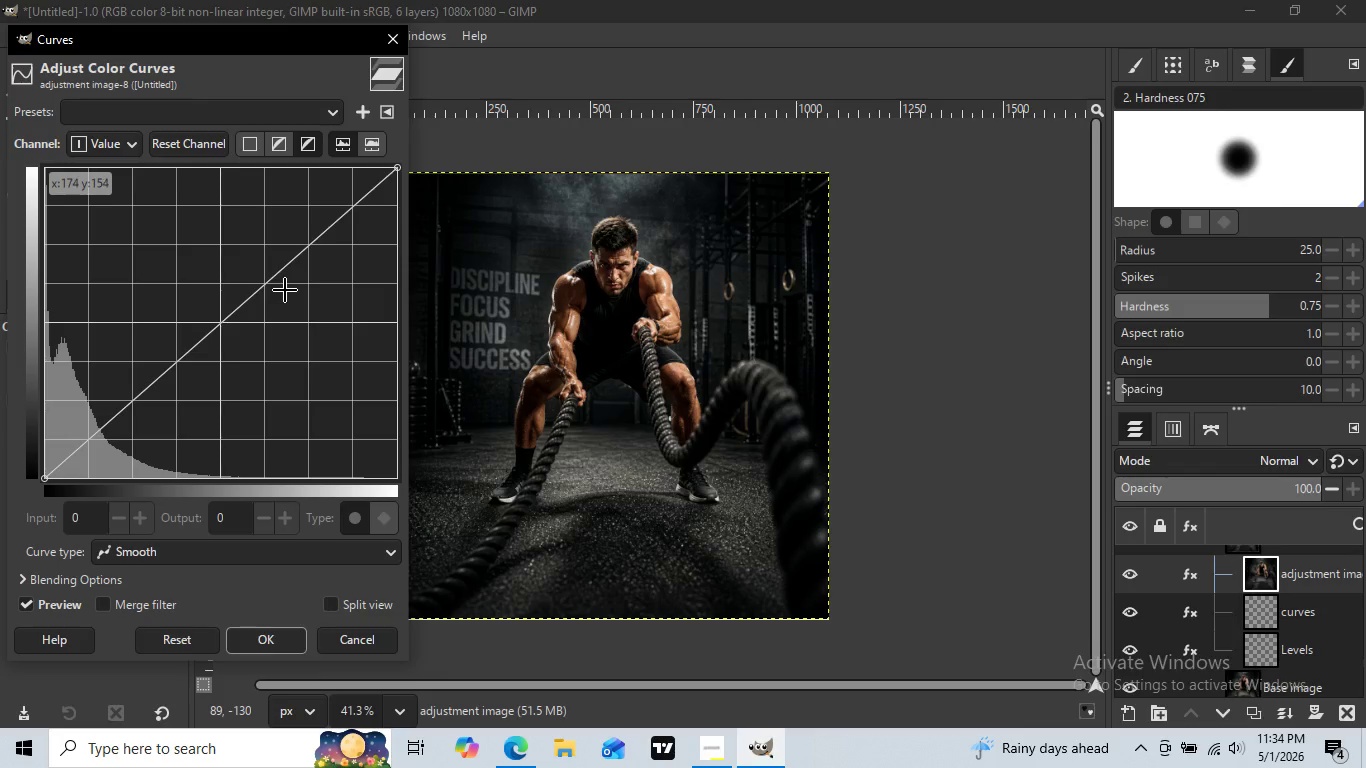 
left_click([320, 283])
 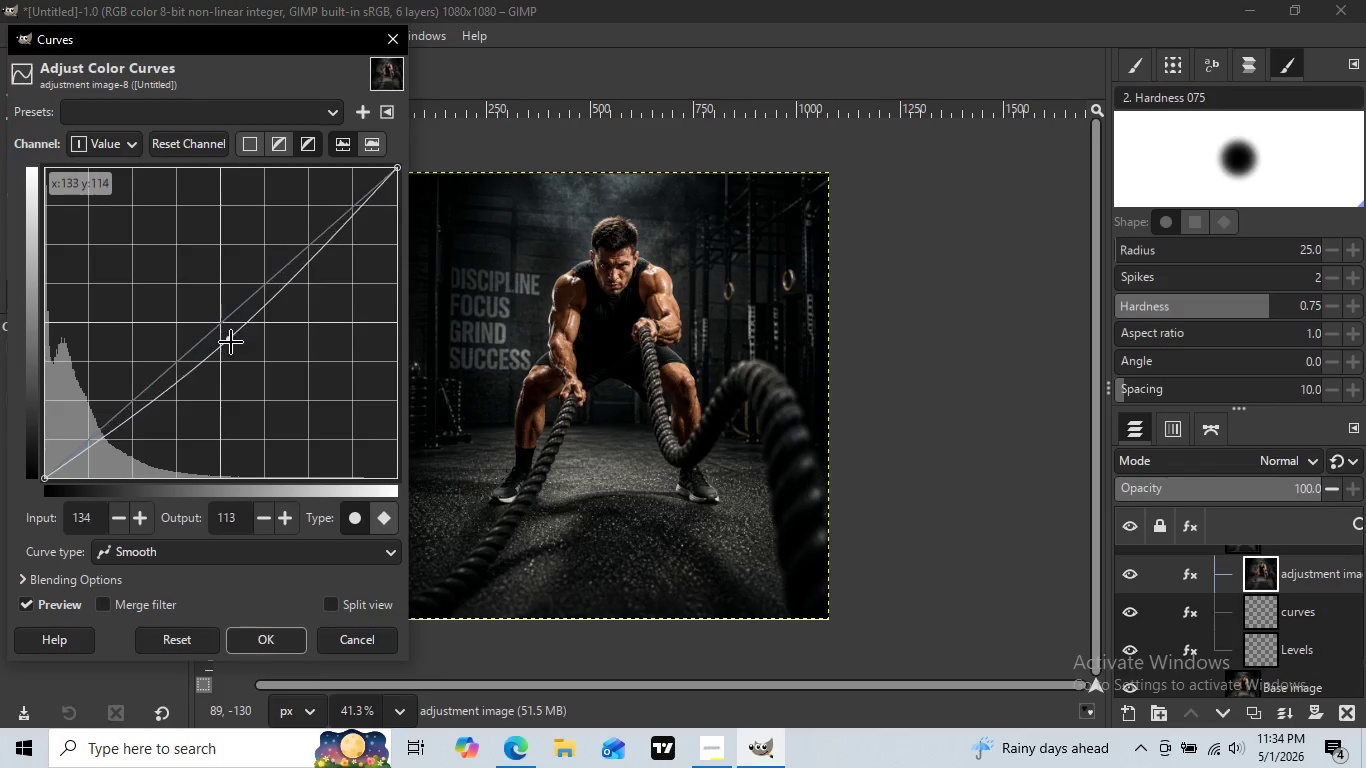 
left_click_drag(start_coordinate=[220, 324], to_coordinate=[212, 318])
 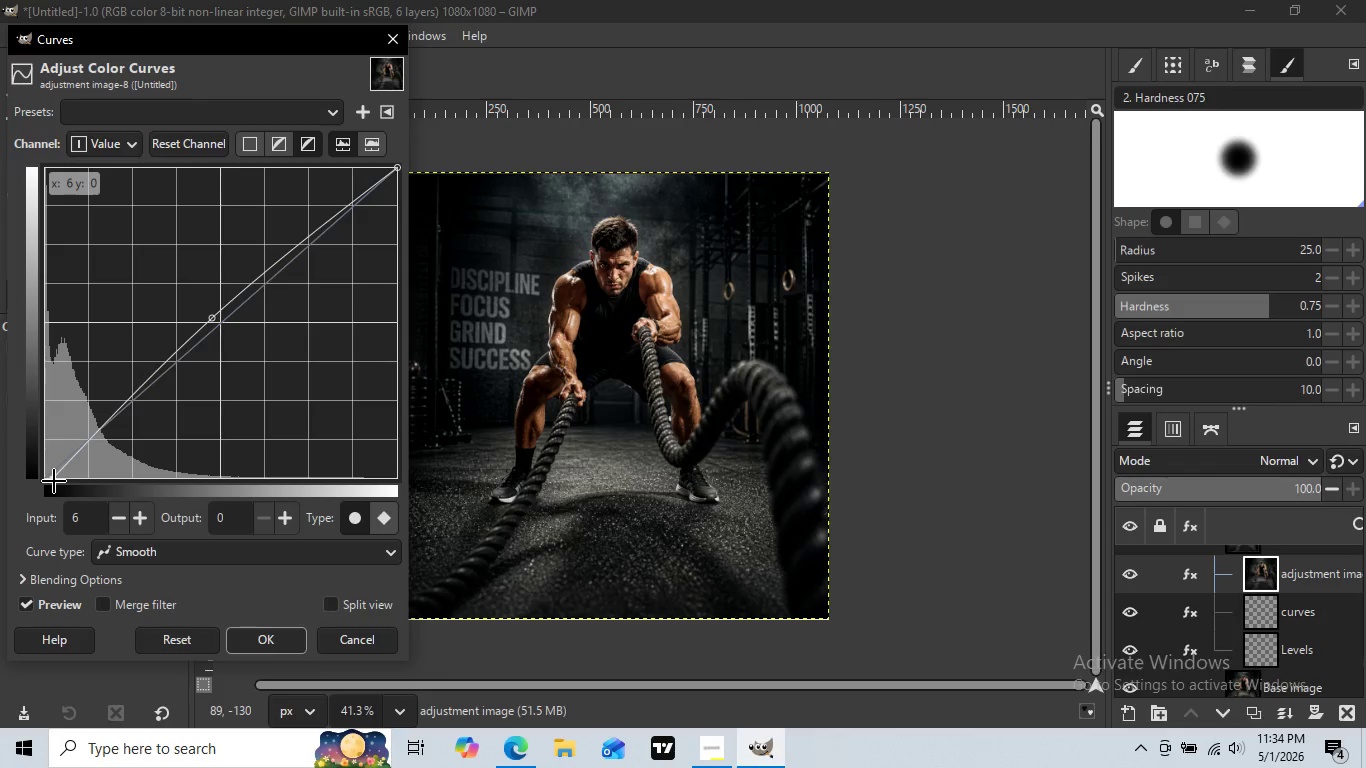 
left_click_drag(start_coordinate=[46, 478], to_coordinate=[55, 481])
 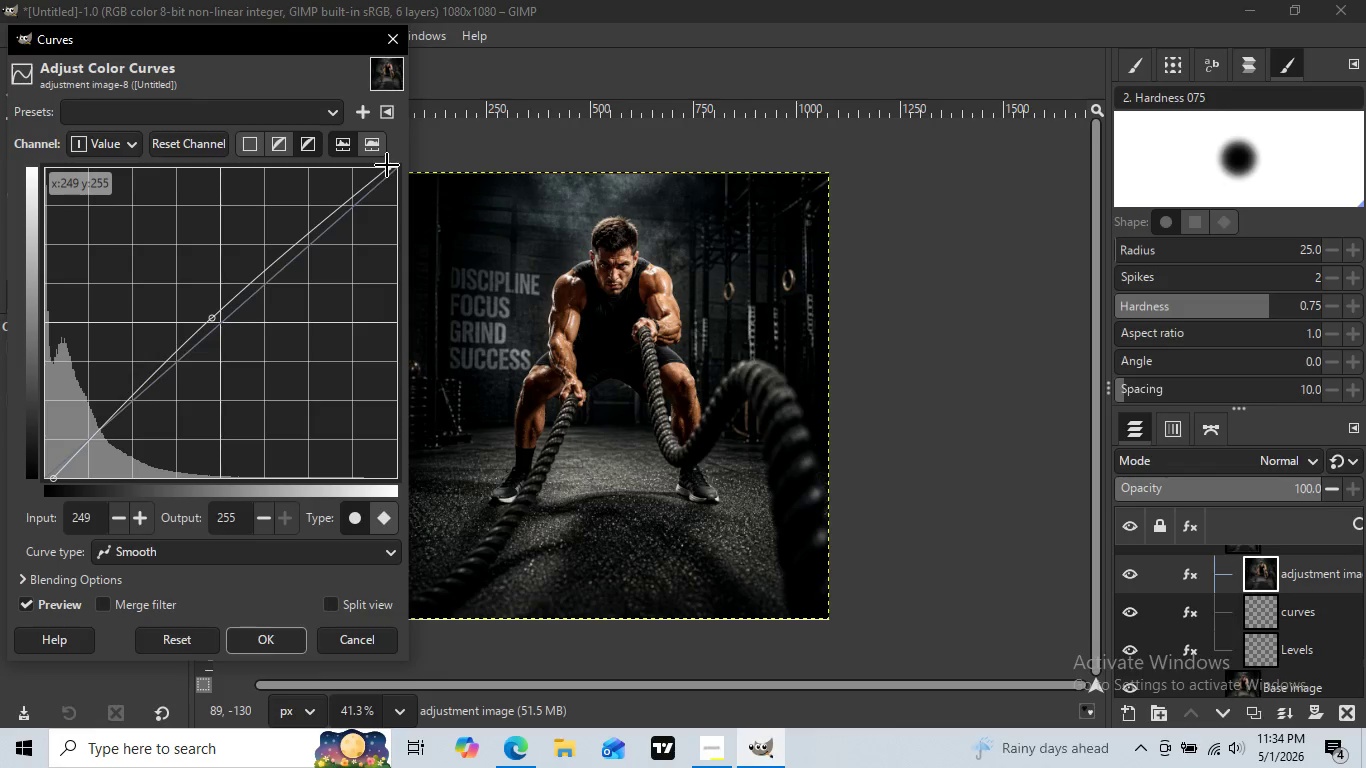 
left_click_drag(start_coordinate=[396, 166], to_coordinate=[387, 165])
 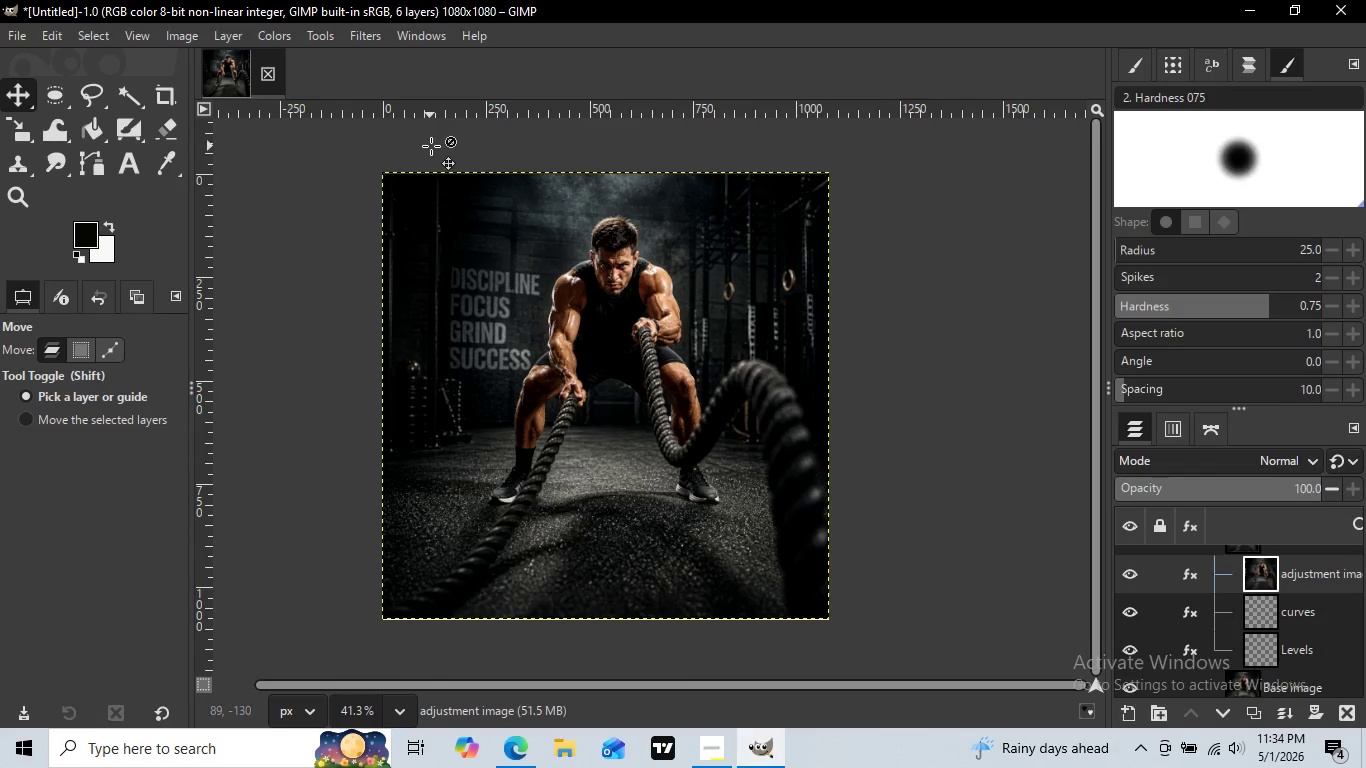 
left_click([267, 639])
 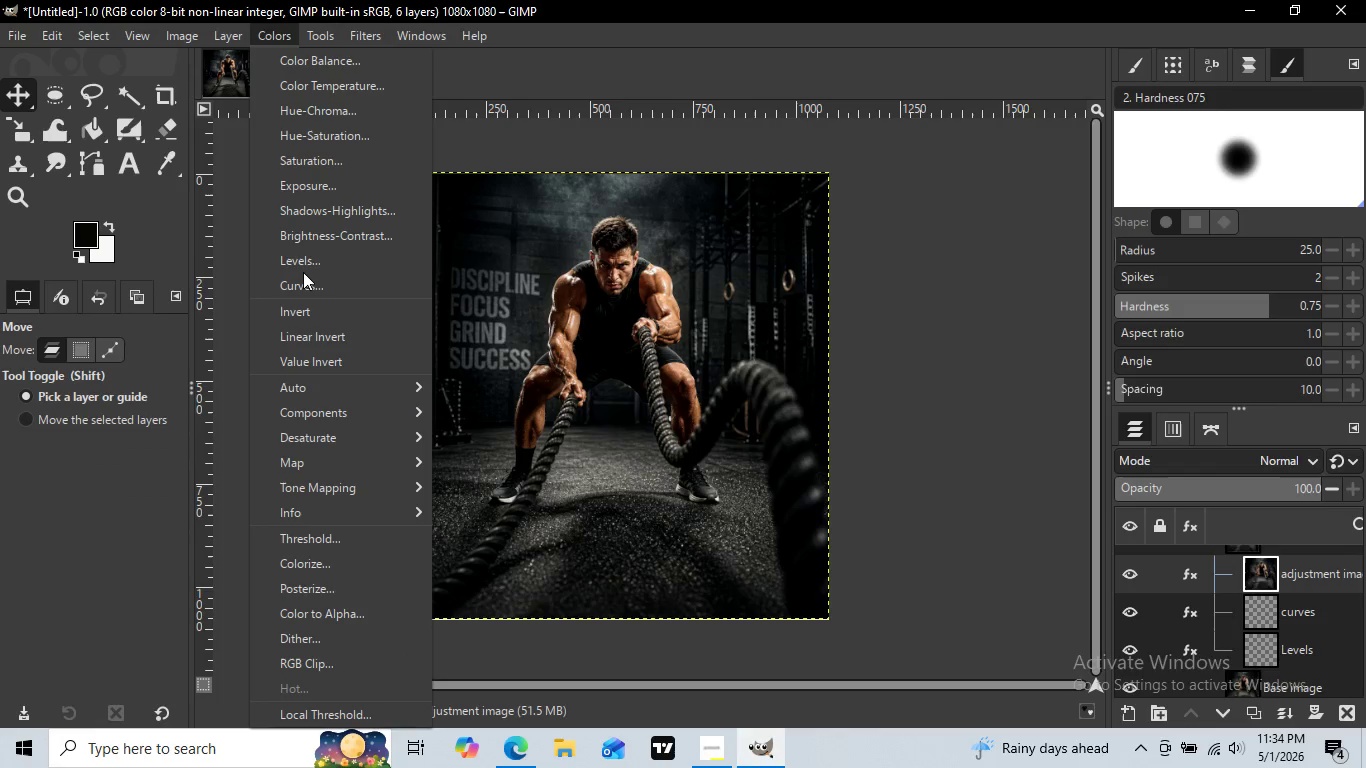 
left_click([281, 35])
 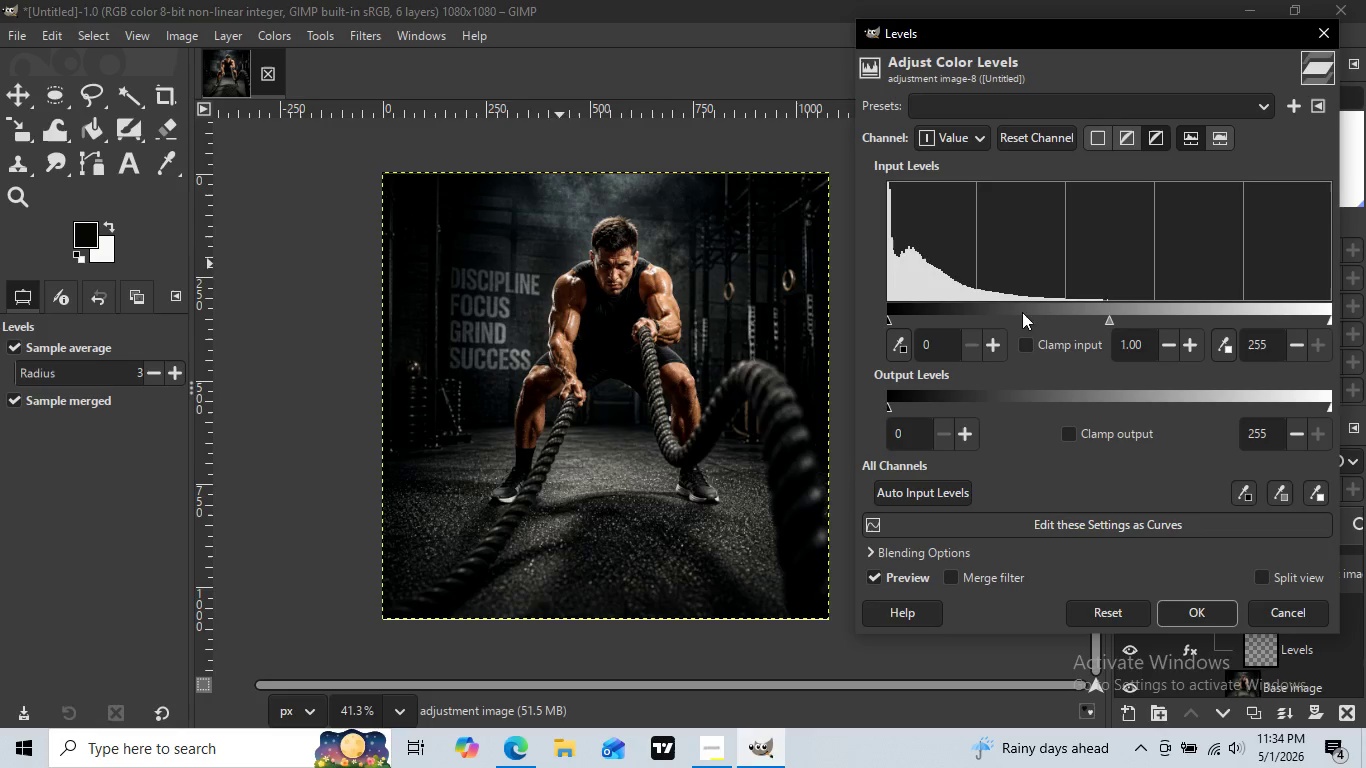 
left_click([304, 266])
 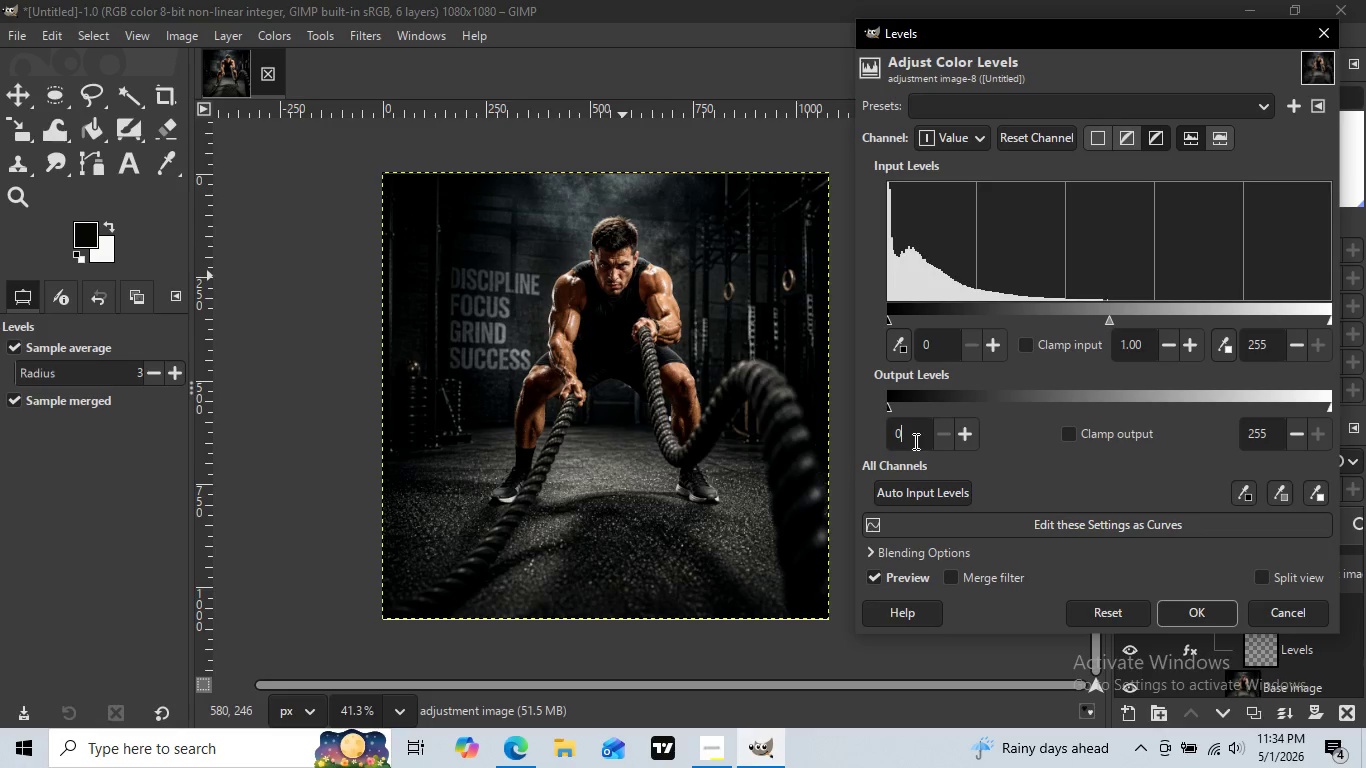 
left_click([905, 443])
 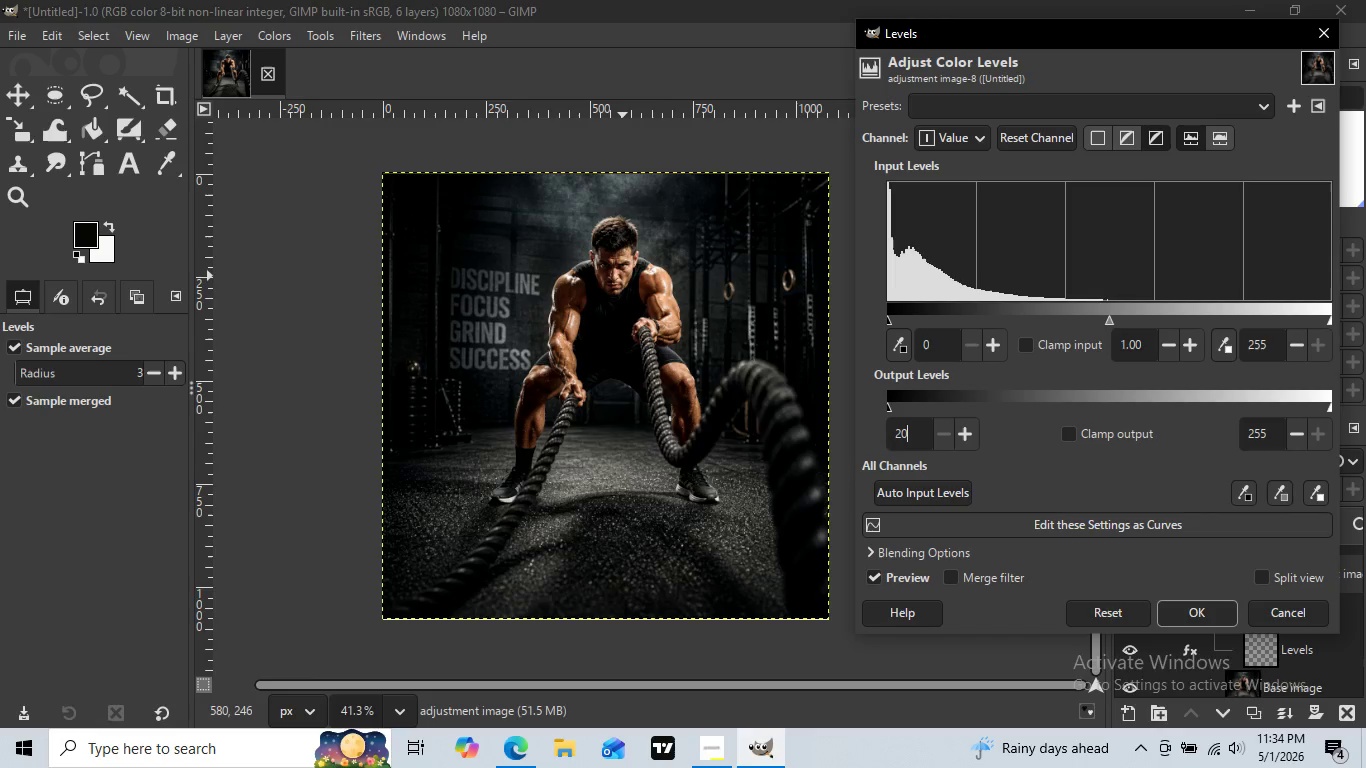 
key(Backspace)
 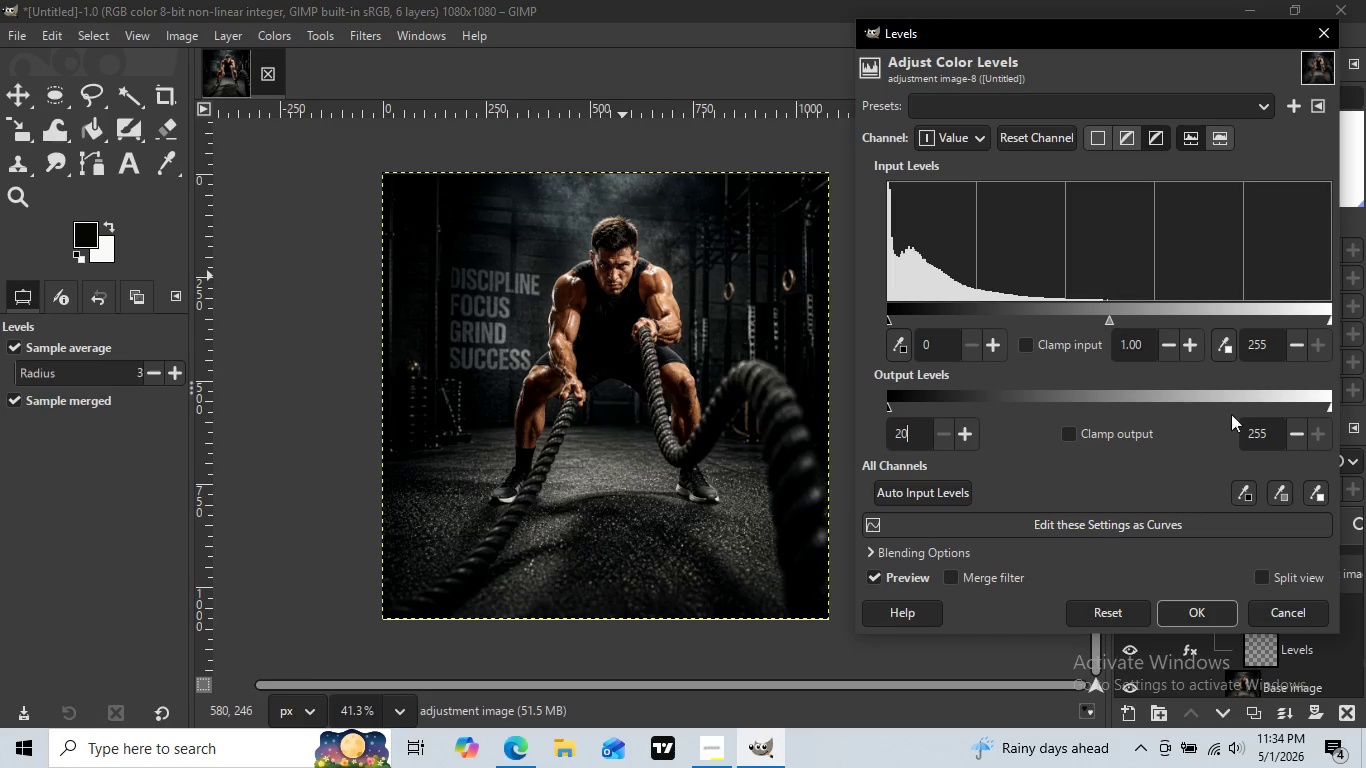 
key(Numpad2)
 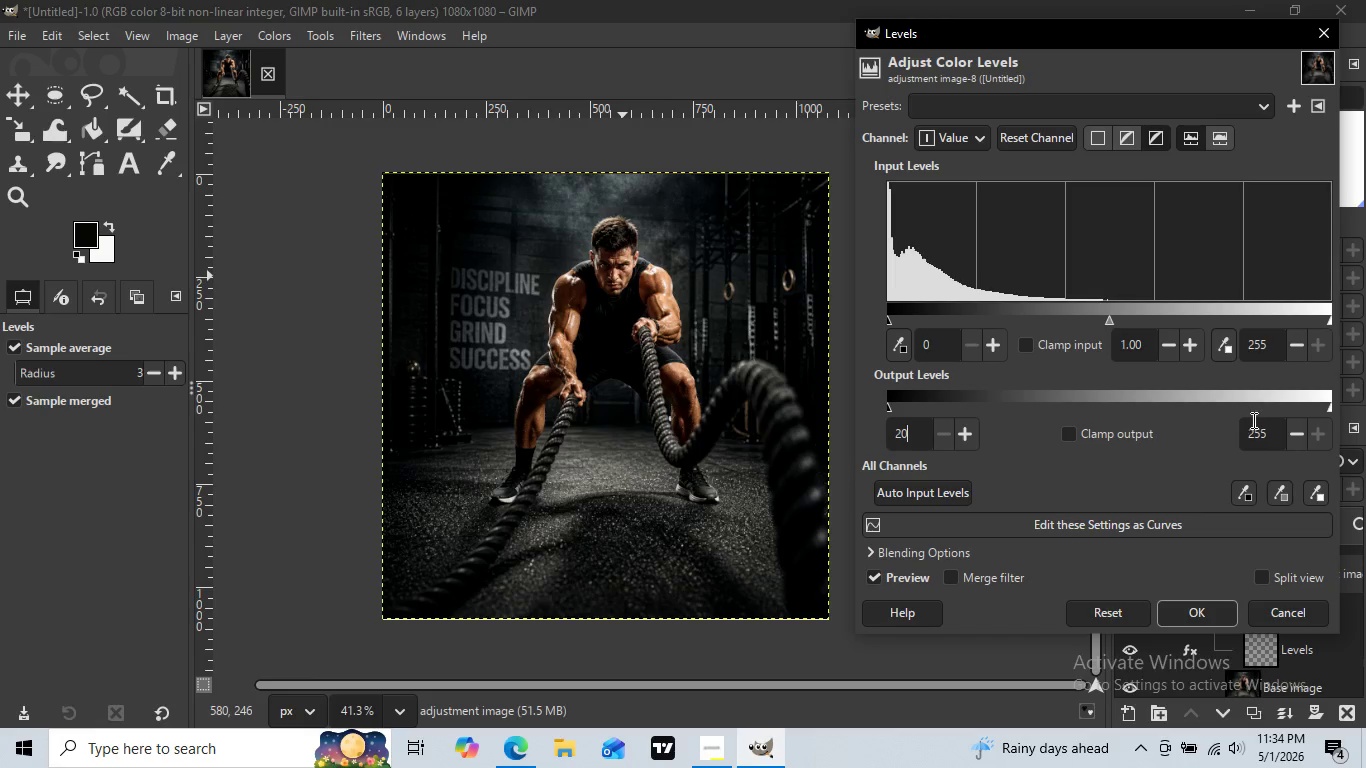 
key(Numpad0)
 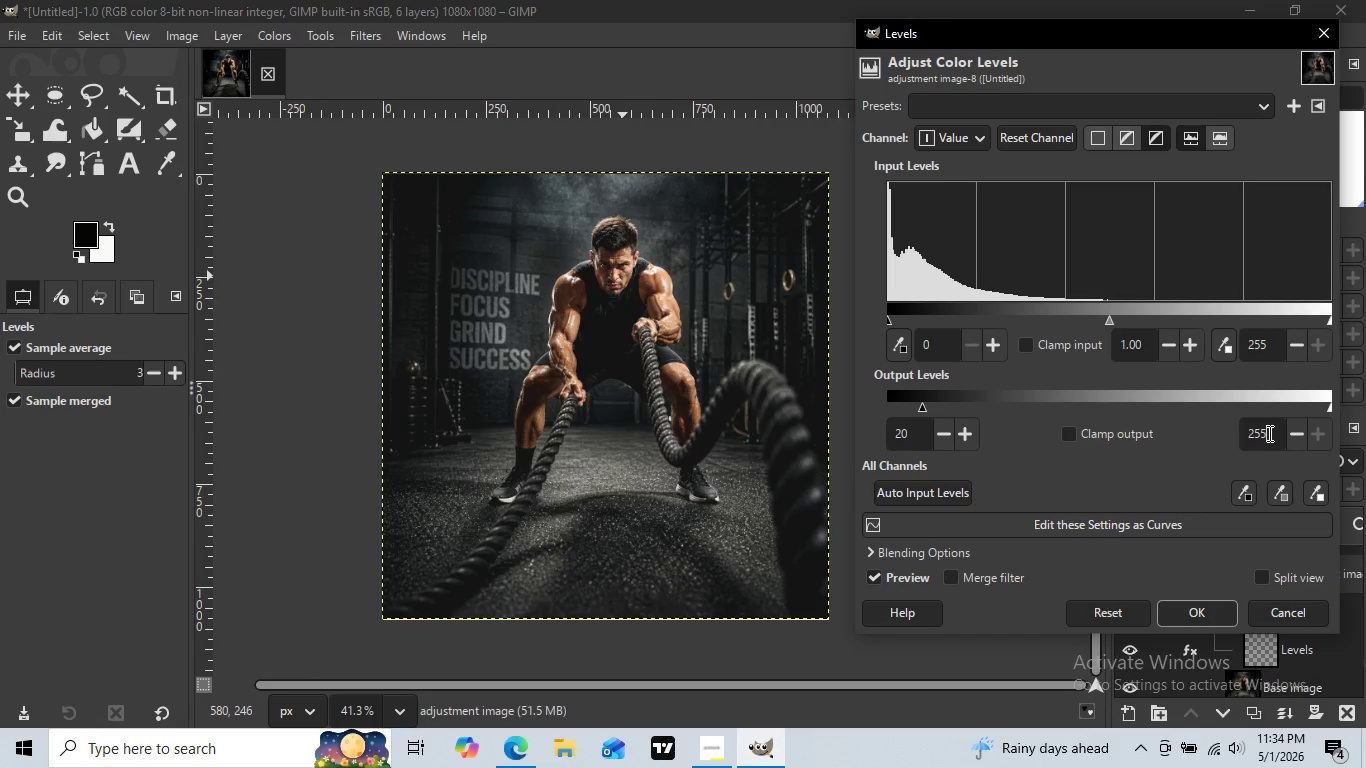 
left_click([1268, 433])
 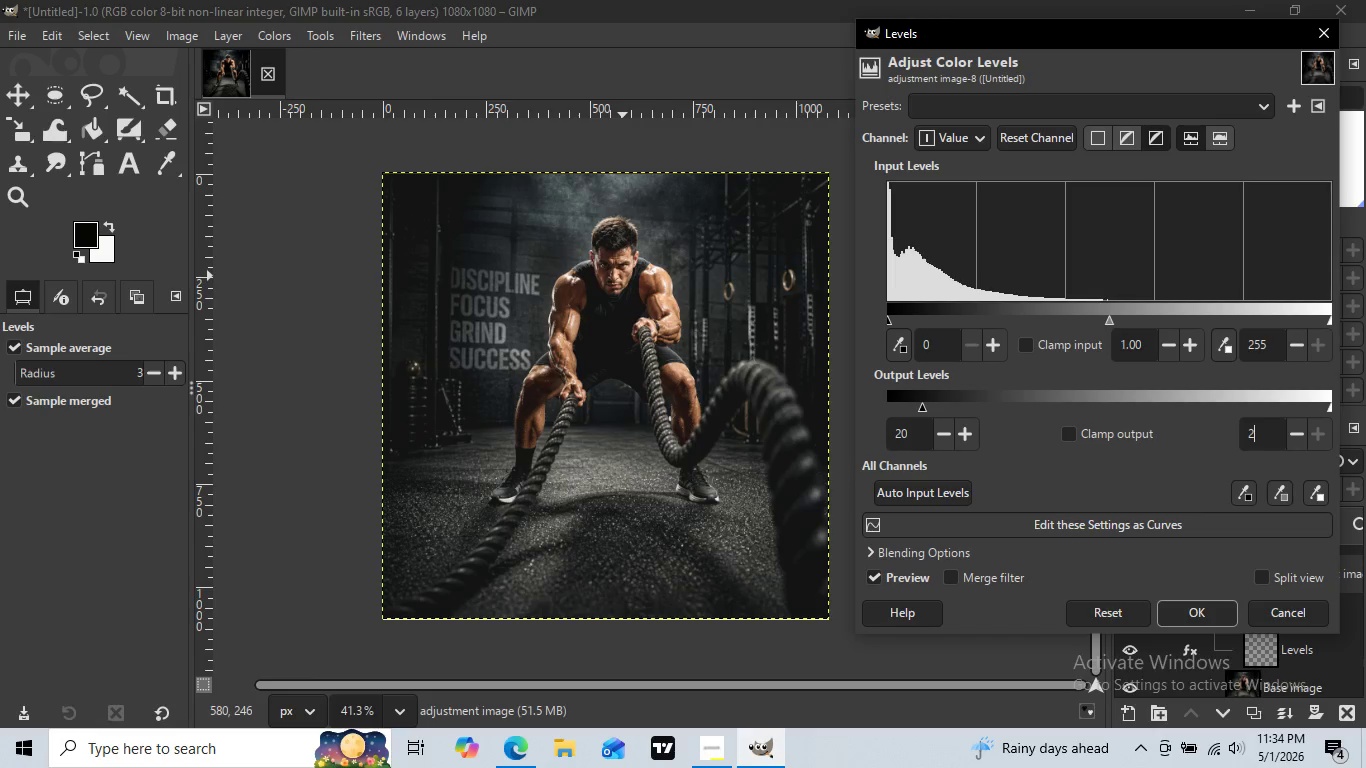 
key(Backspace)
 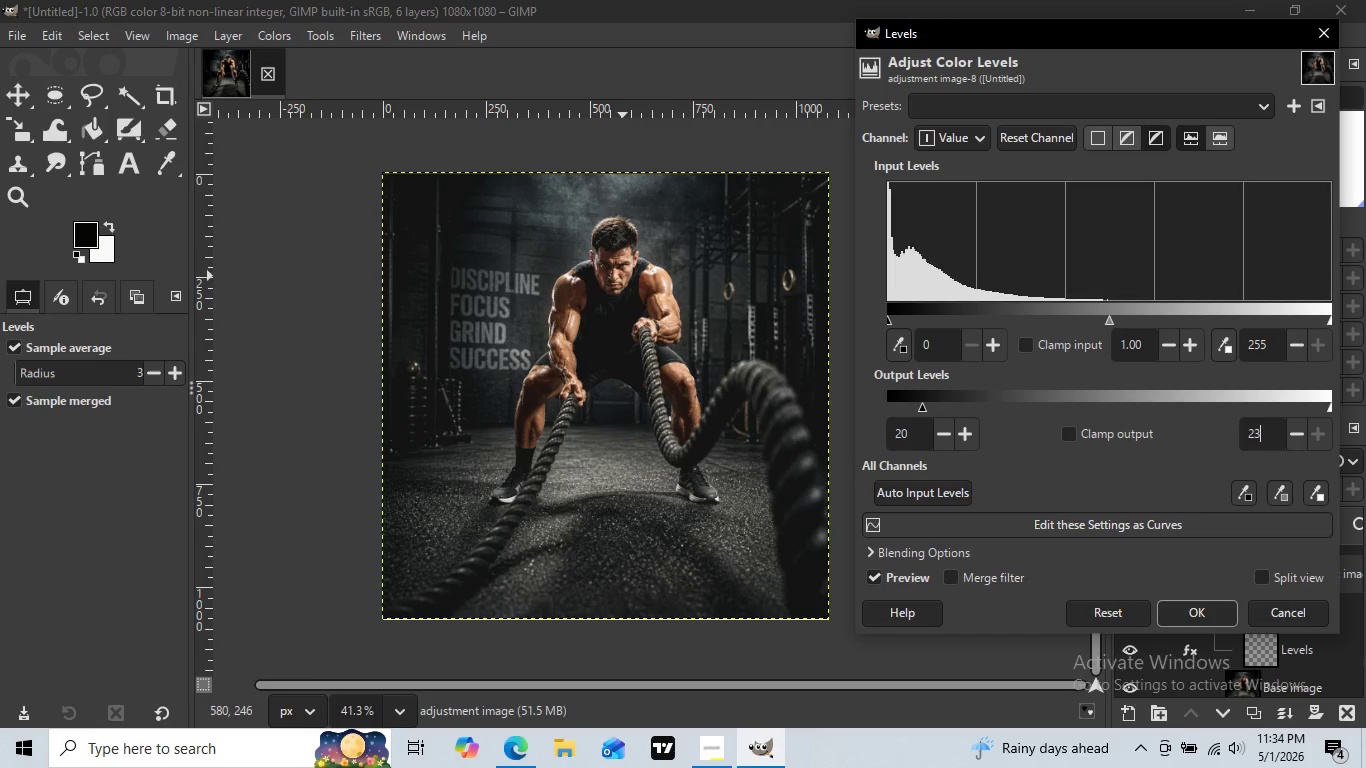 
key(Backspace)
 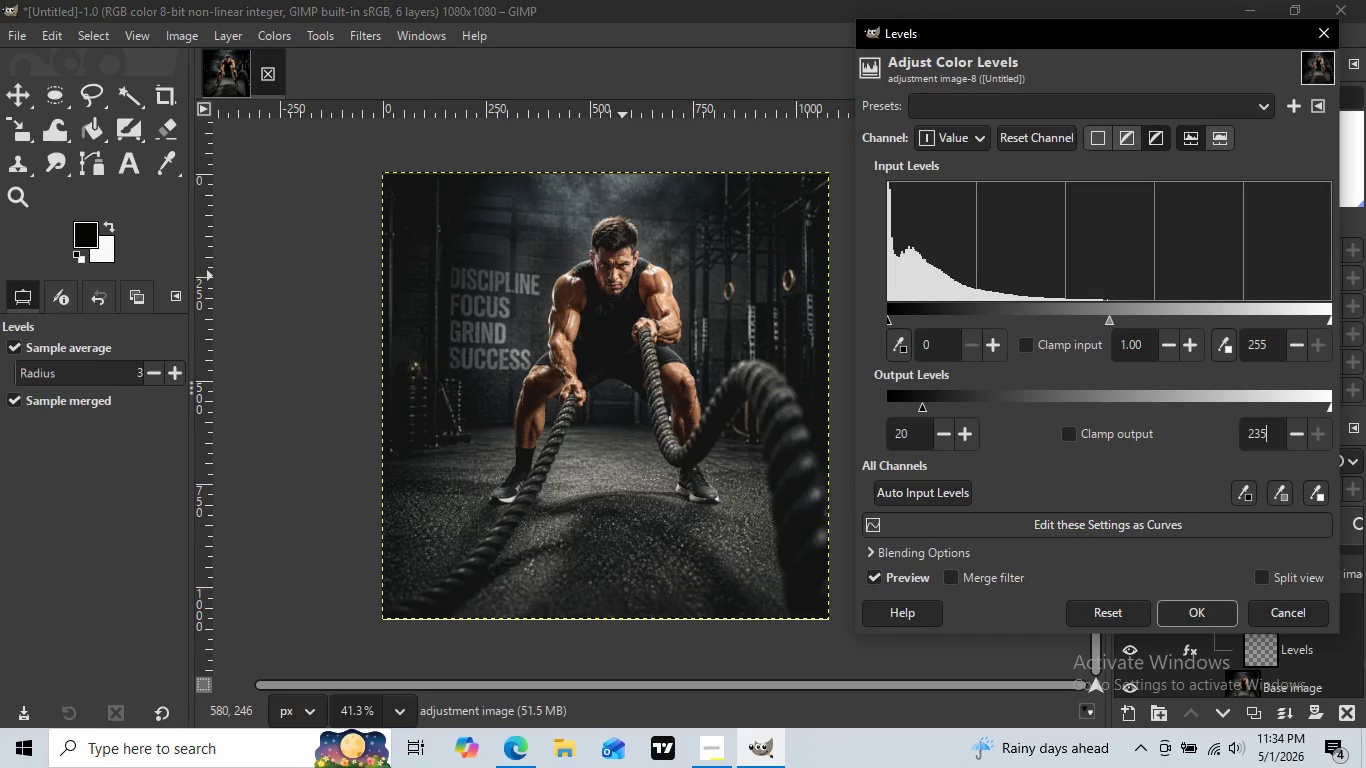 
key(Numpad3)
 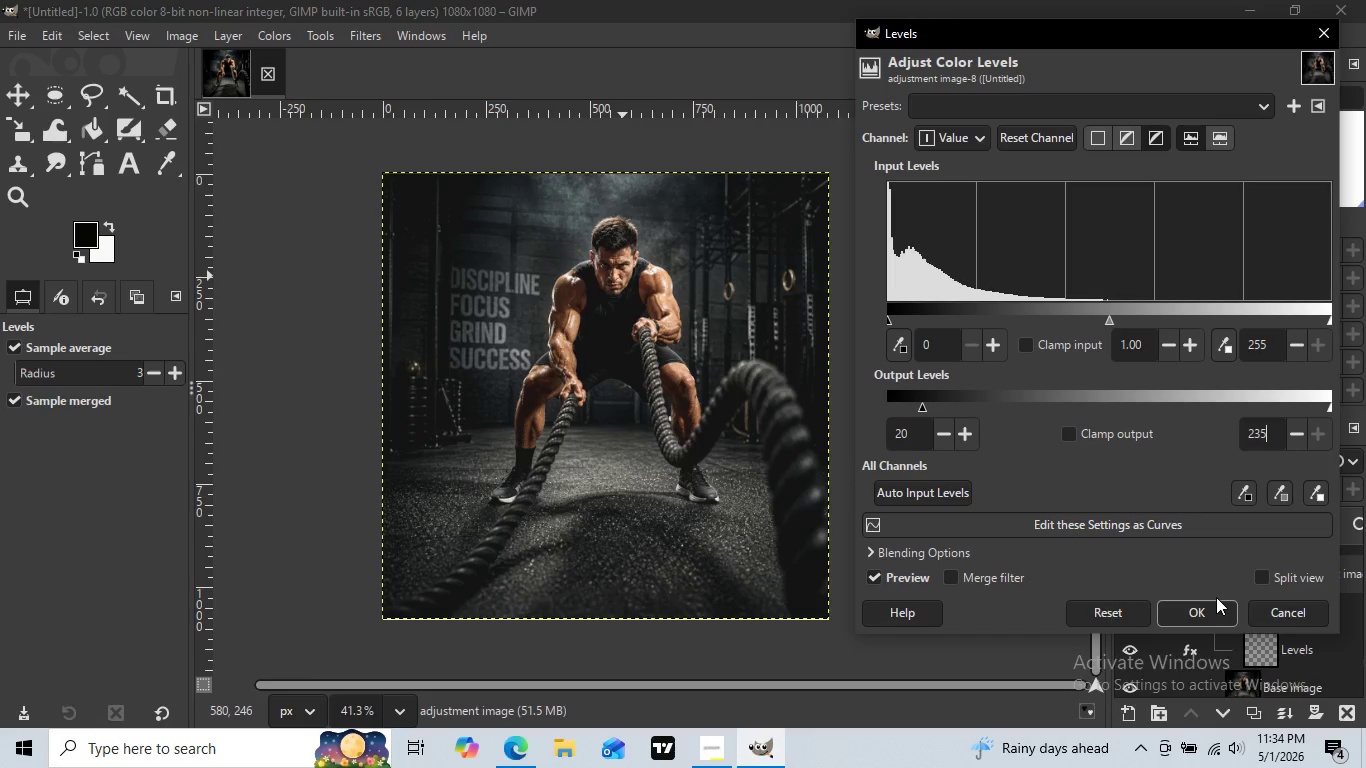 
key(Numpad5)
 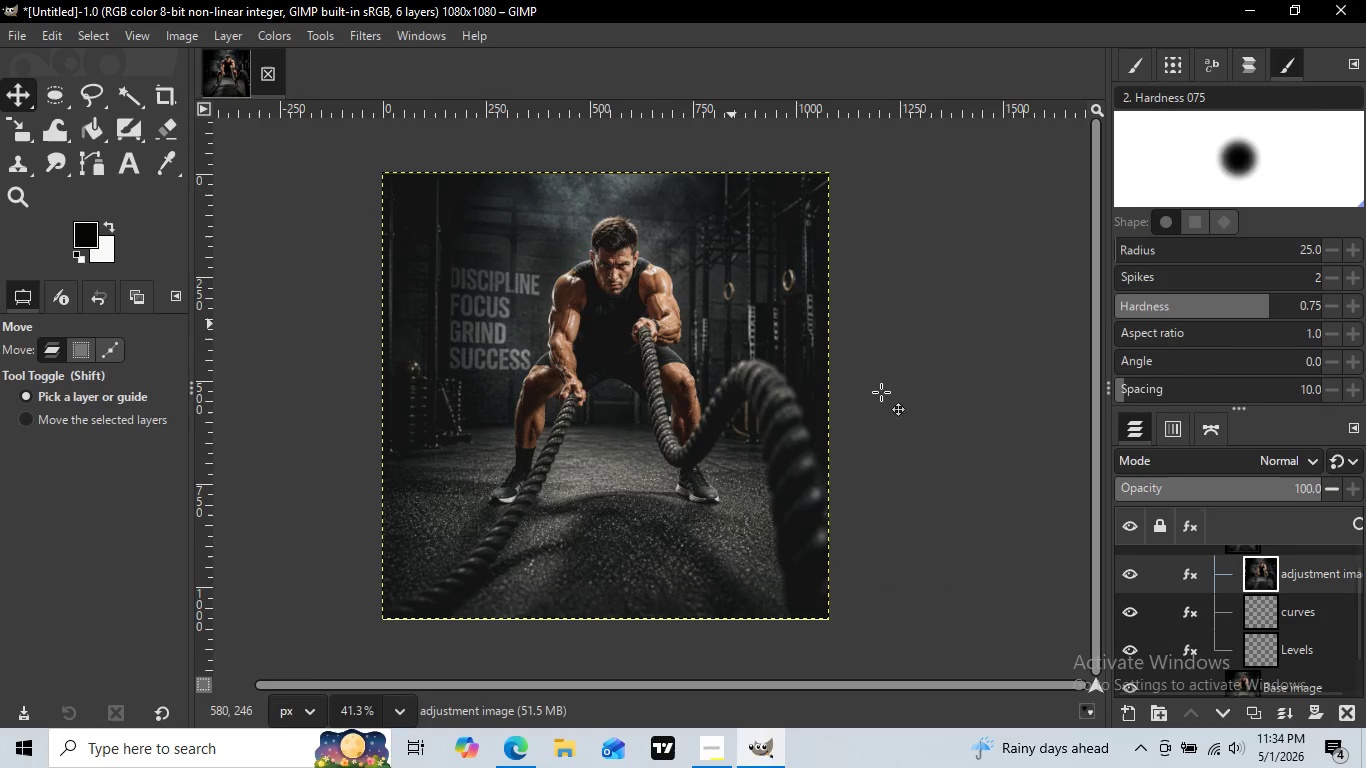 
left_click([1216, 608])
 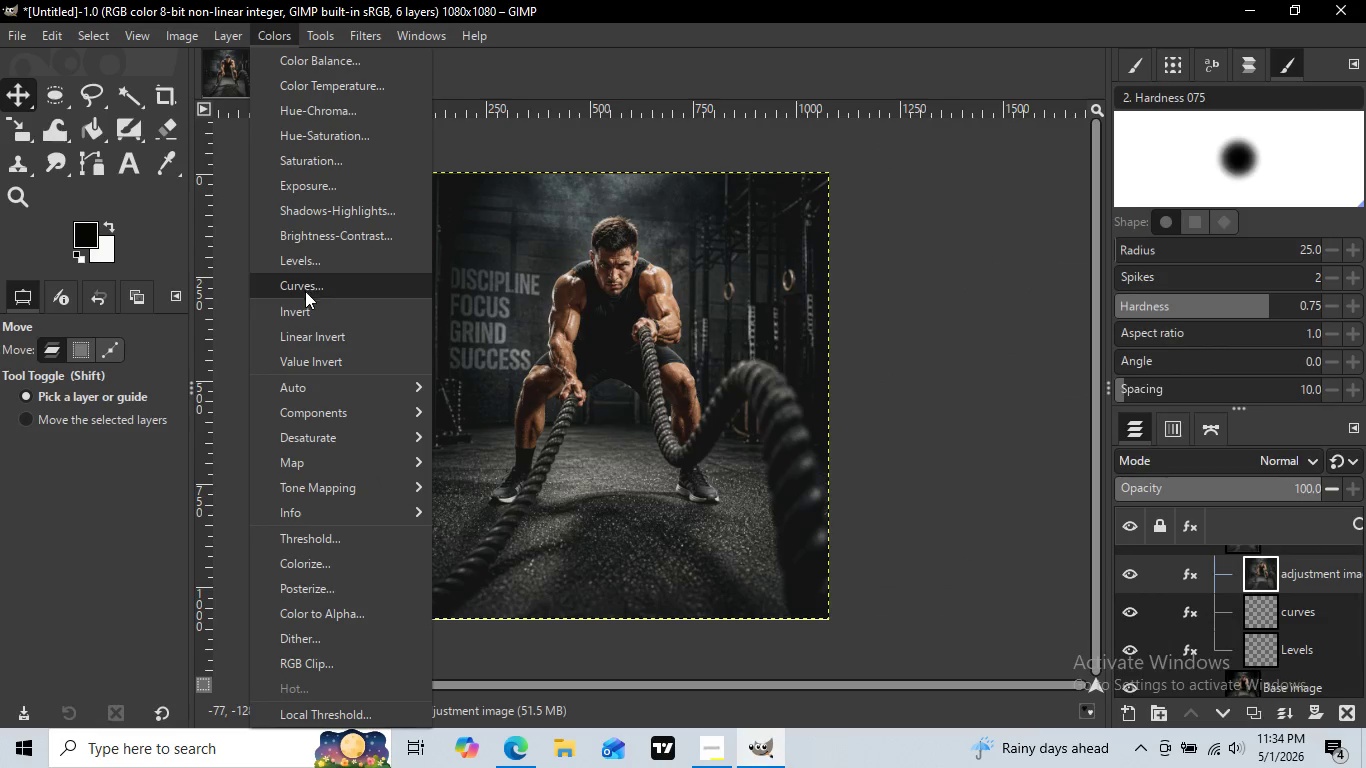 
left_click([273, 33])
 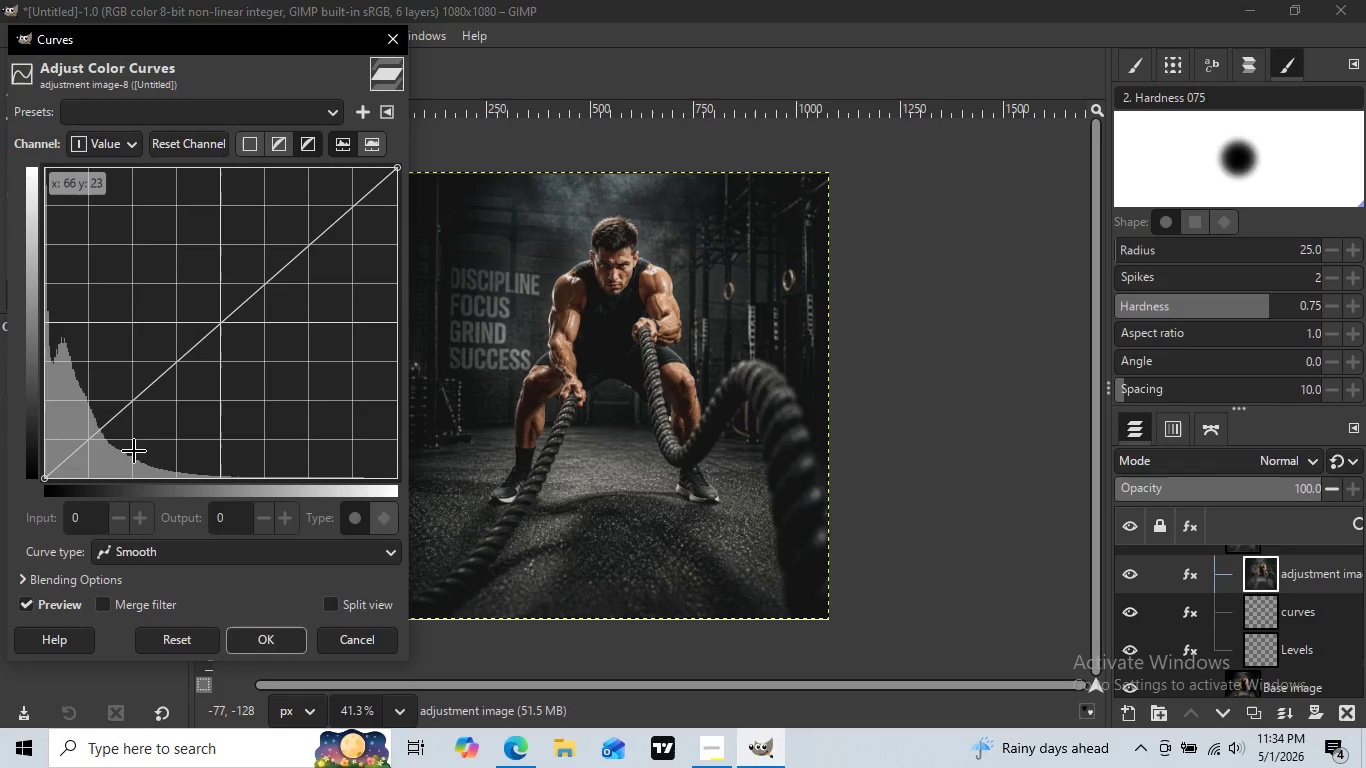 
left_click([297, 282])
 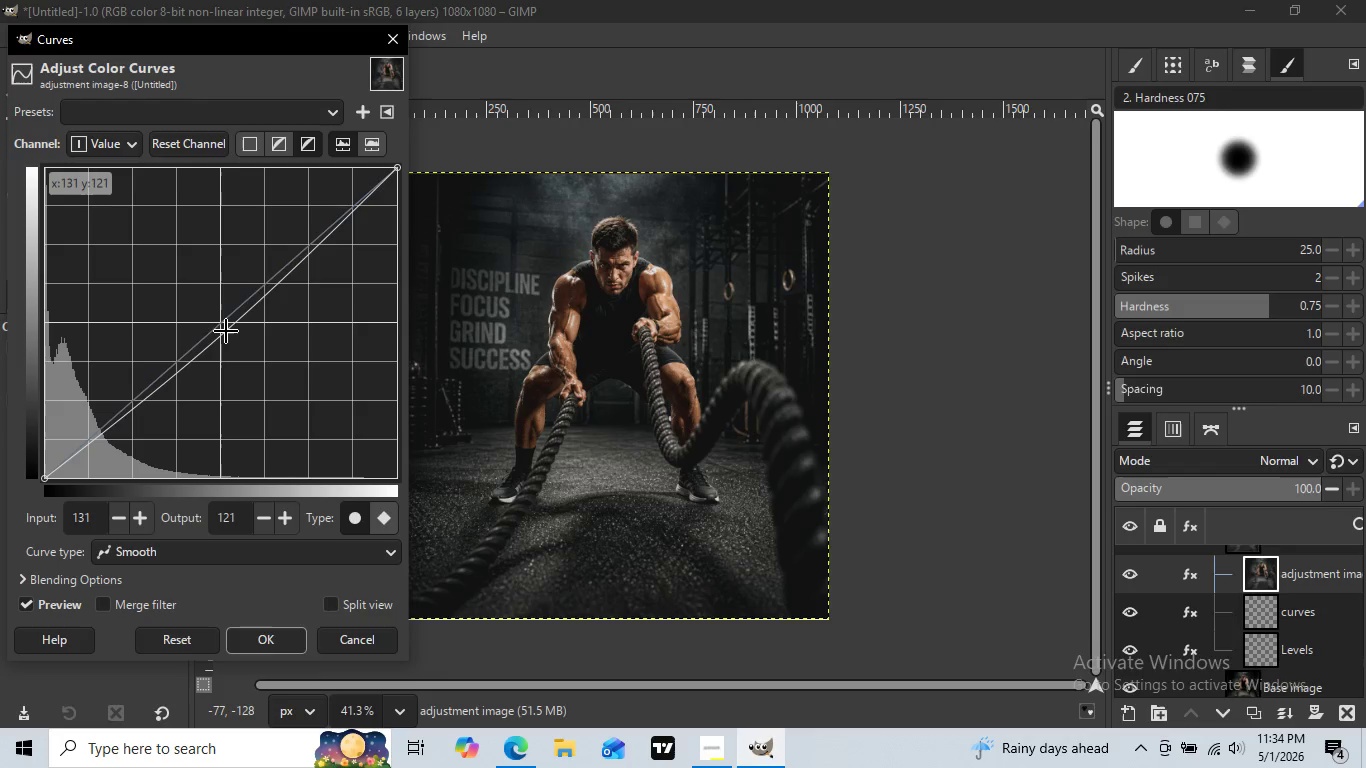 
left_click_drag(start_coordinate=[220, 325], to_coordinate=[226, 332])
 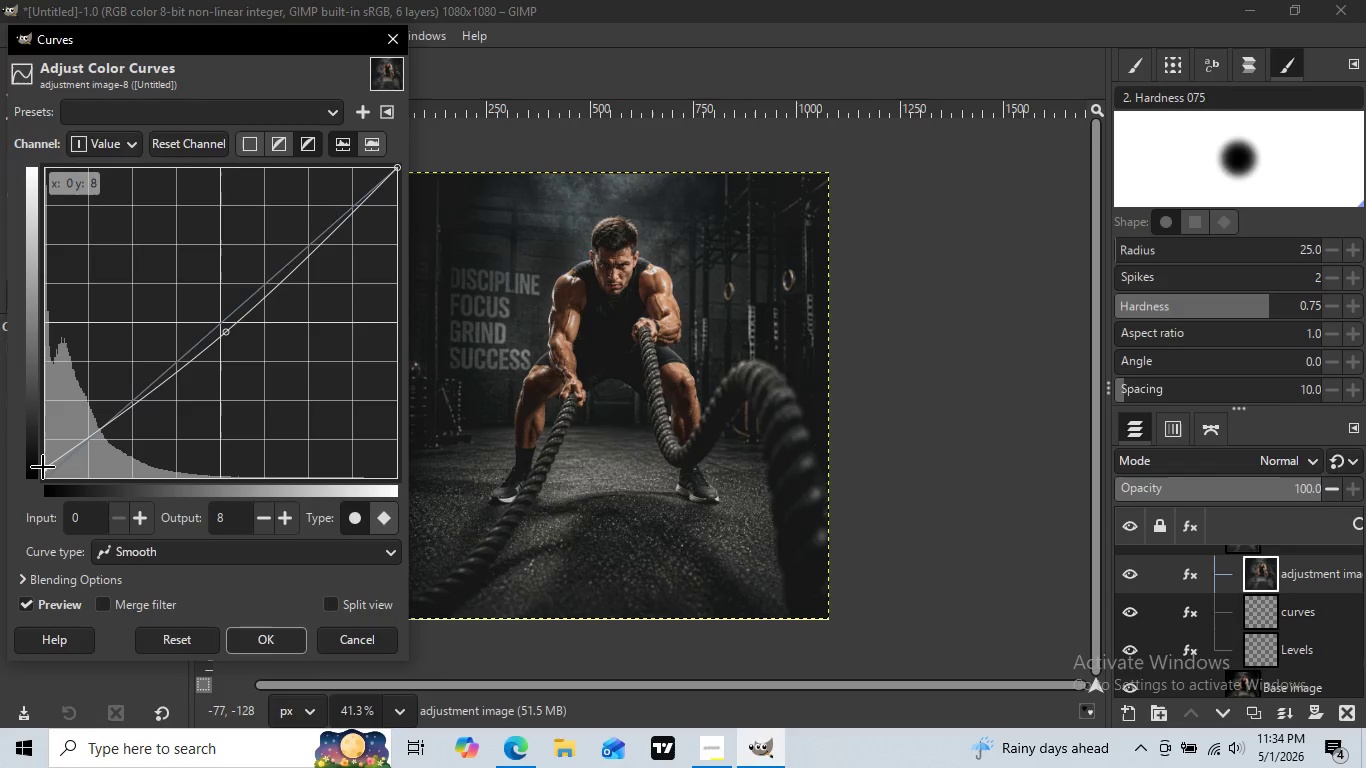 
left_click_drag(start_coordinate=[45, 477], to_coordinate=[72, 486])
 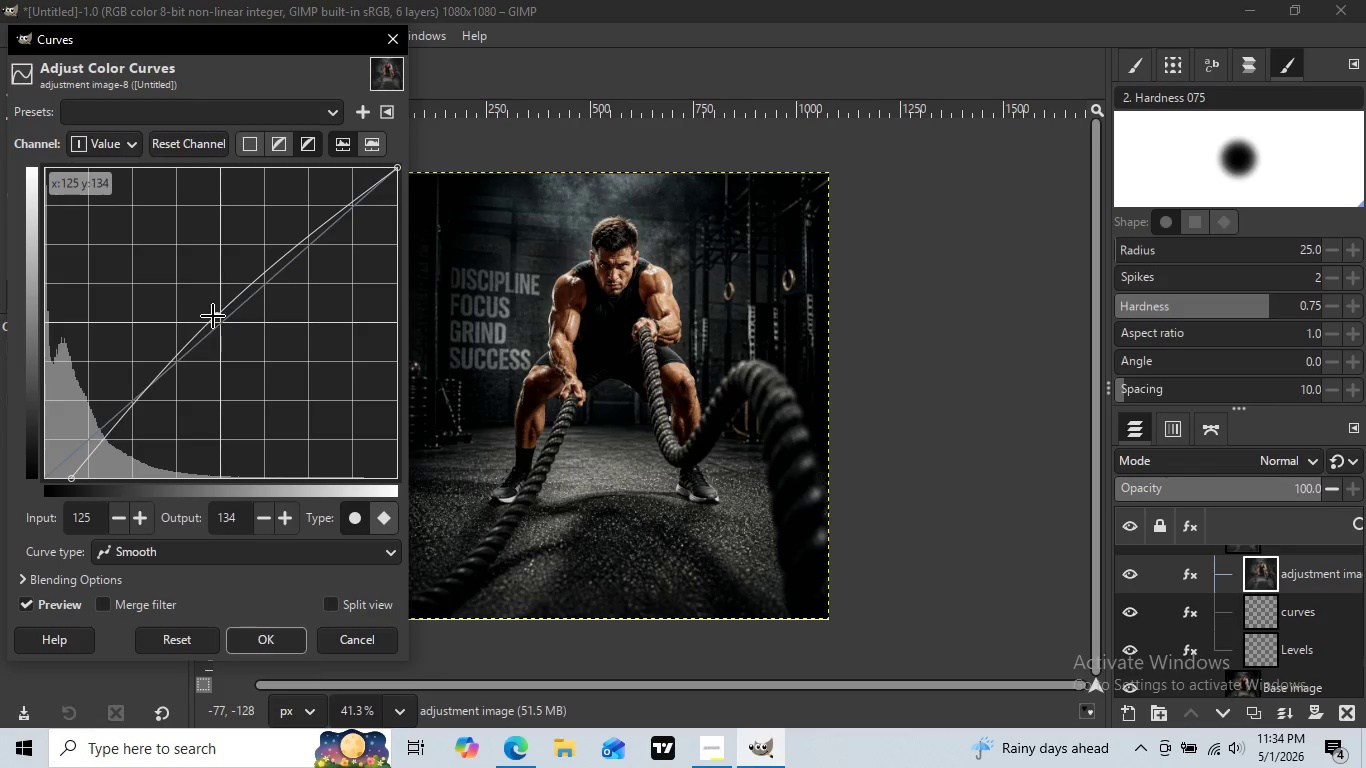 
left_click_drag(start_coordinate=[222, 333], to_coordinate=[215, 319])
 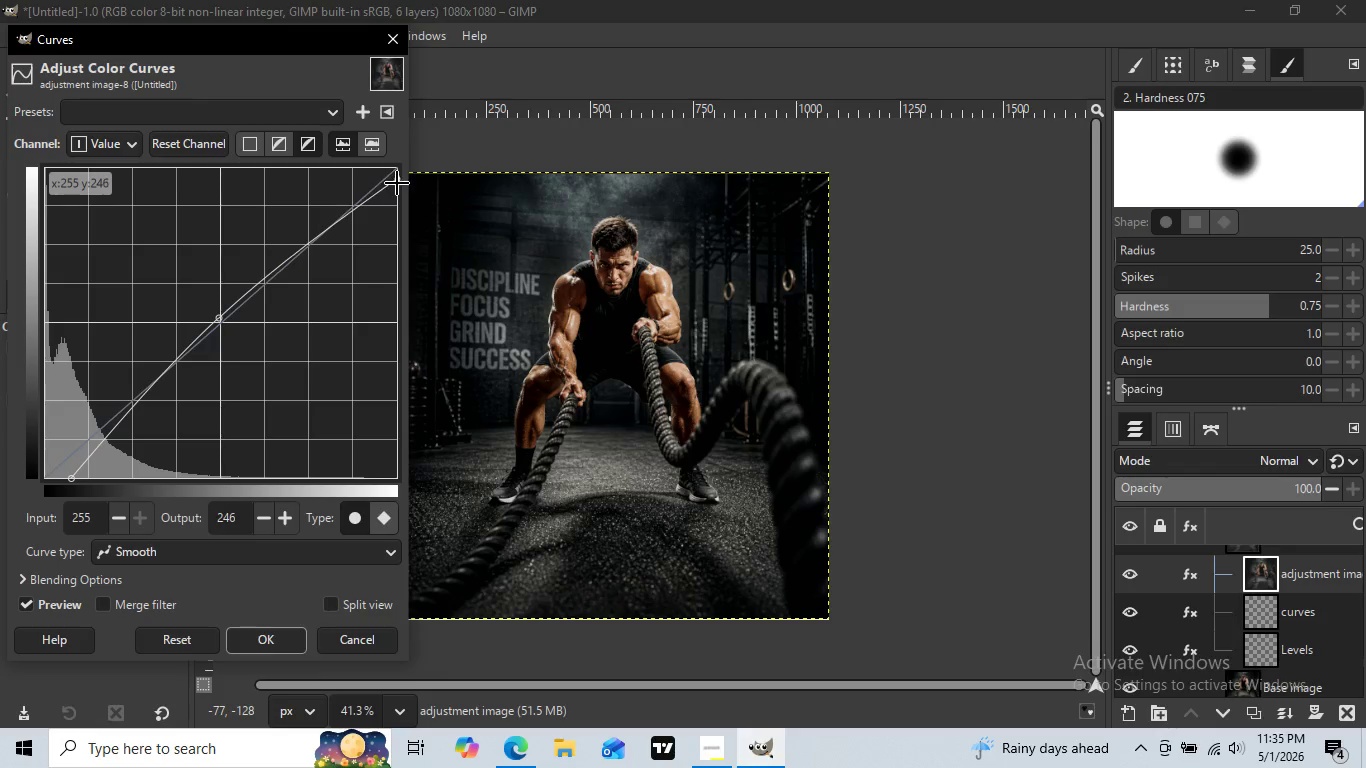 
left_click_drag(start_coordinate=[394, 170], to_coordinate=[367, 167])
 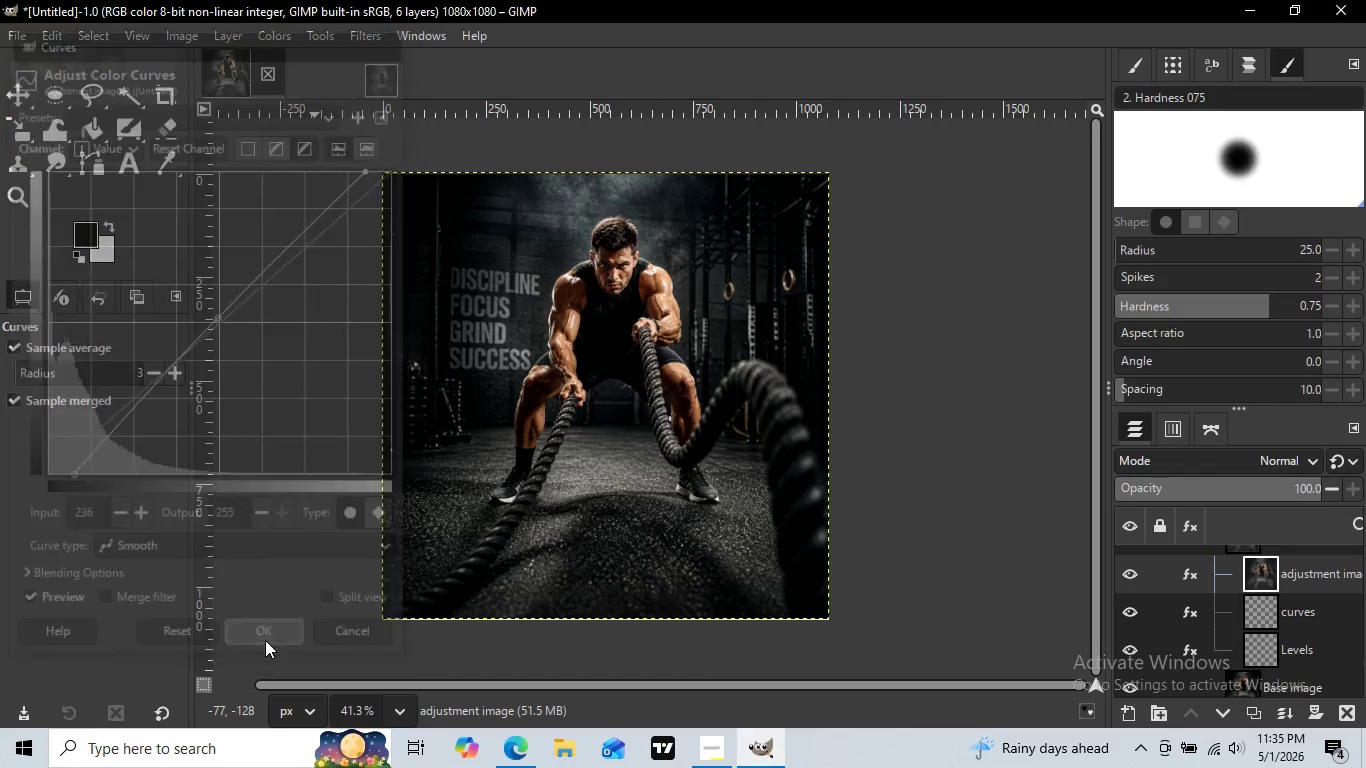 
left_click([265, 640])
 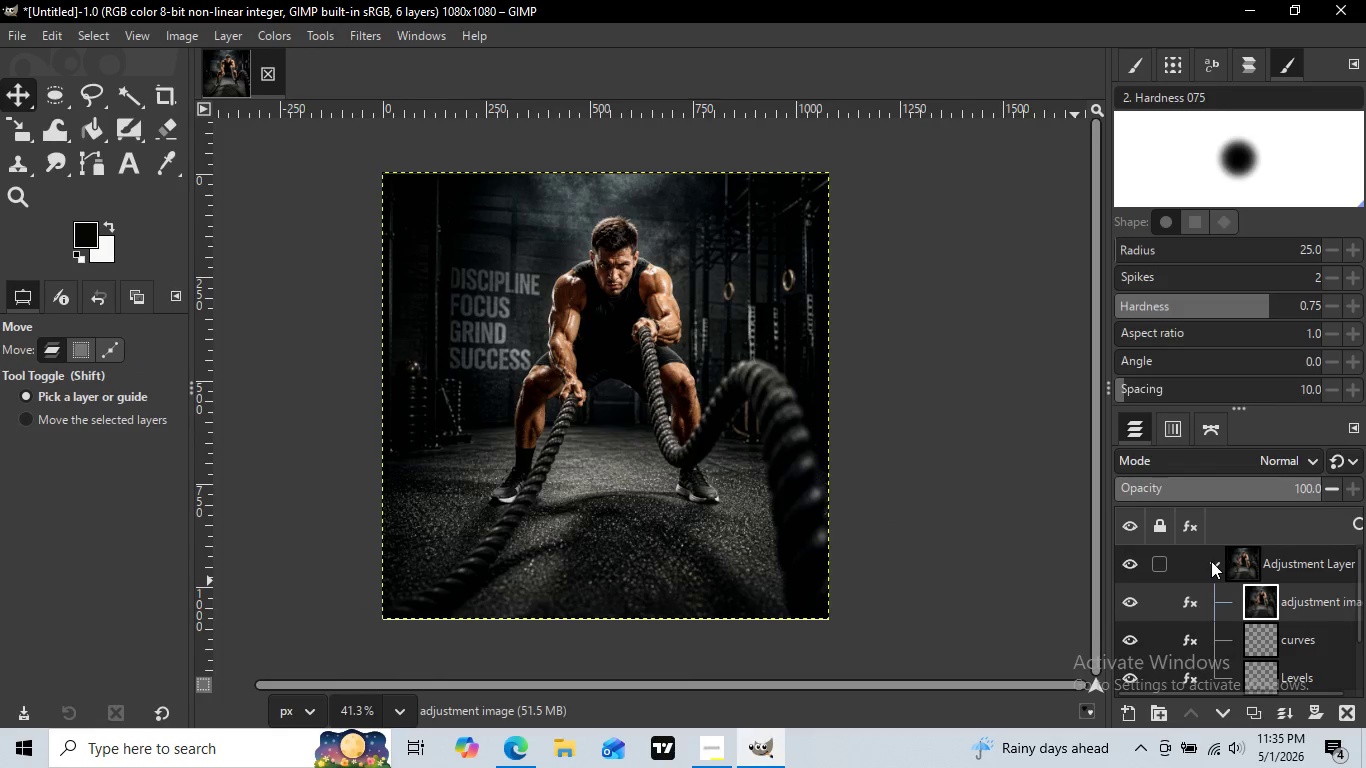 
scroll: coordinate [1223, 593], scroll_direction: up, amount: 4.0
 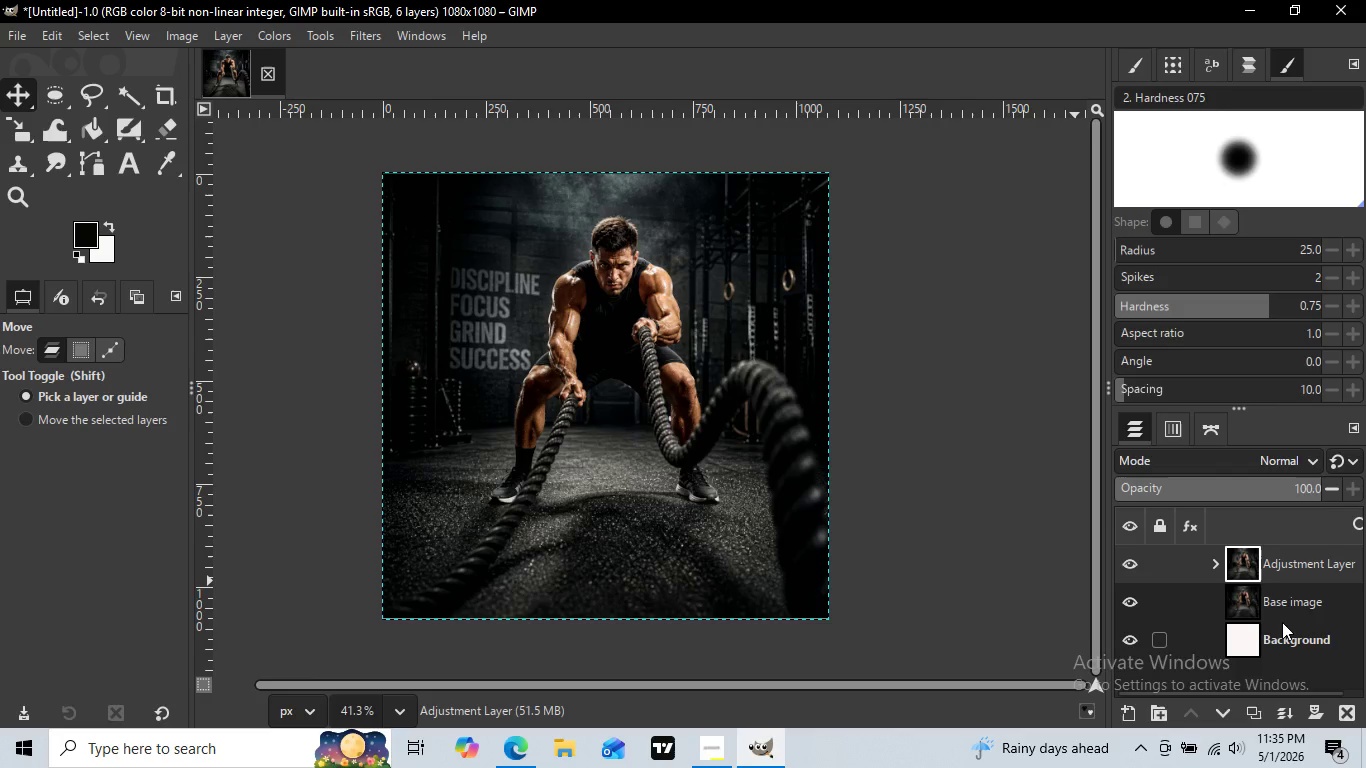 
left_click([1211, 561])
 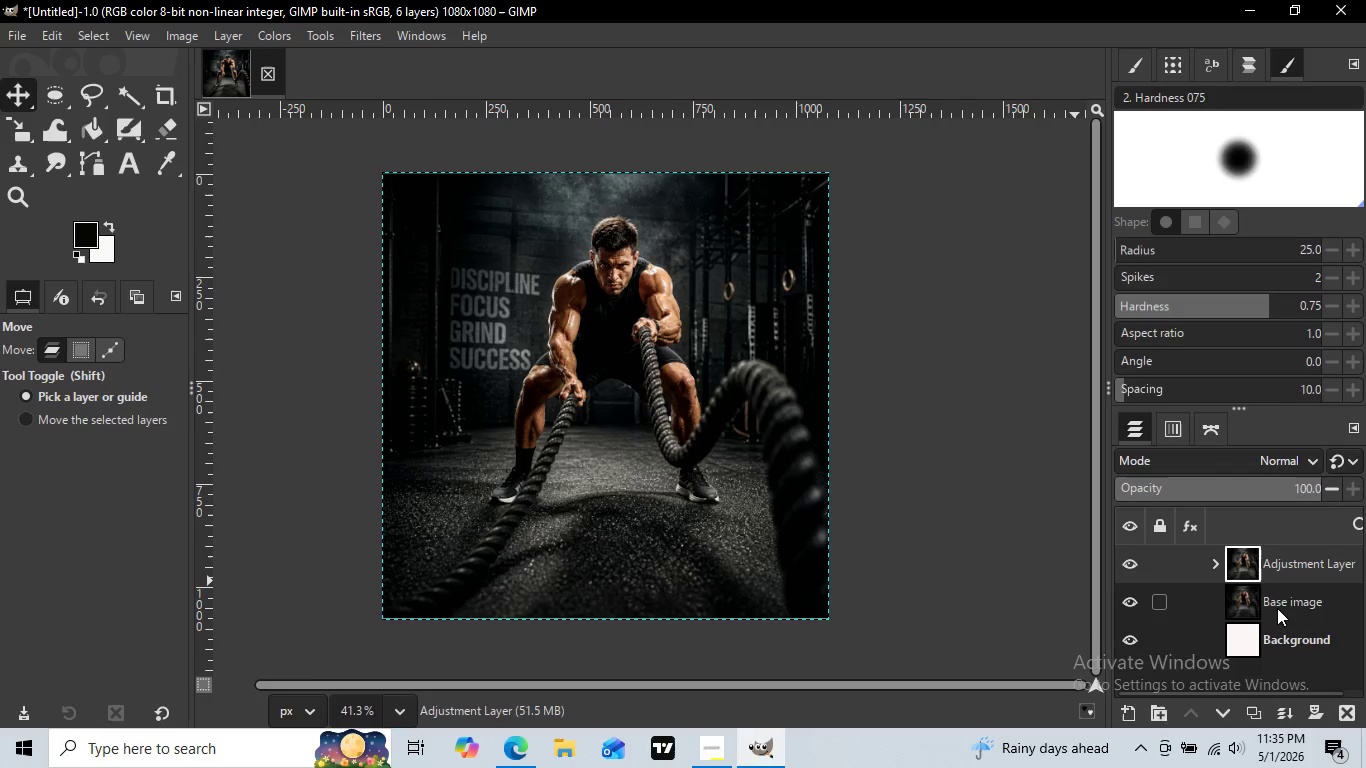 
scroll: coordinate [1277, 608], scroll_direction: up, amount: 1.0
 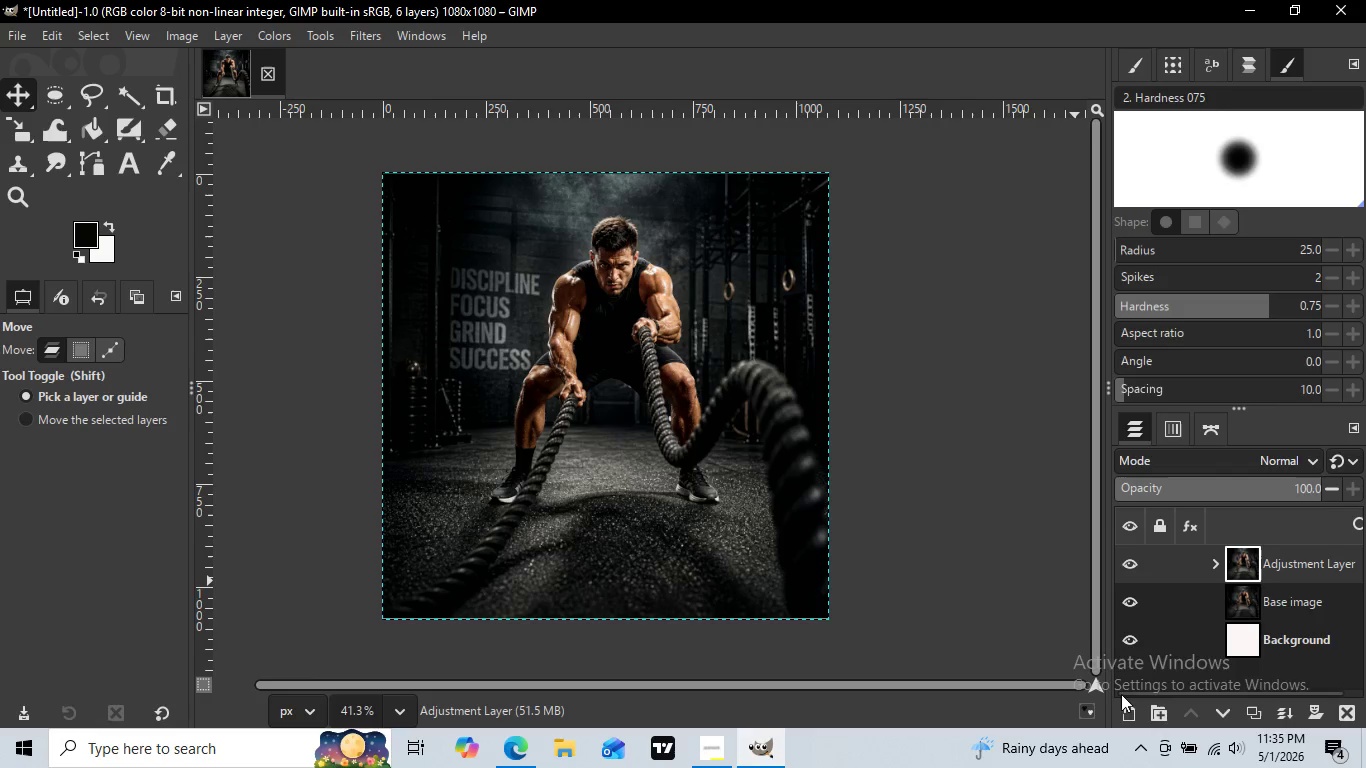 
wait(10.32)
 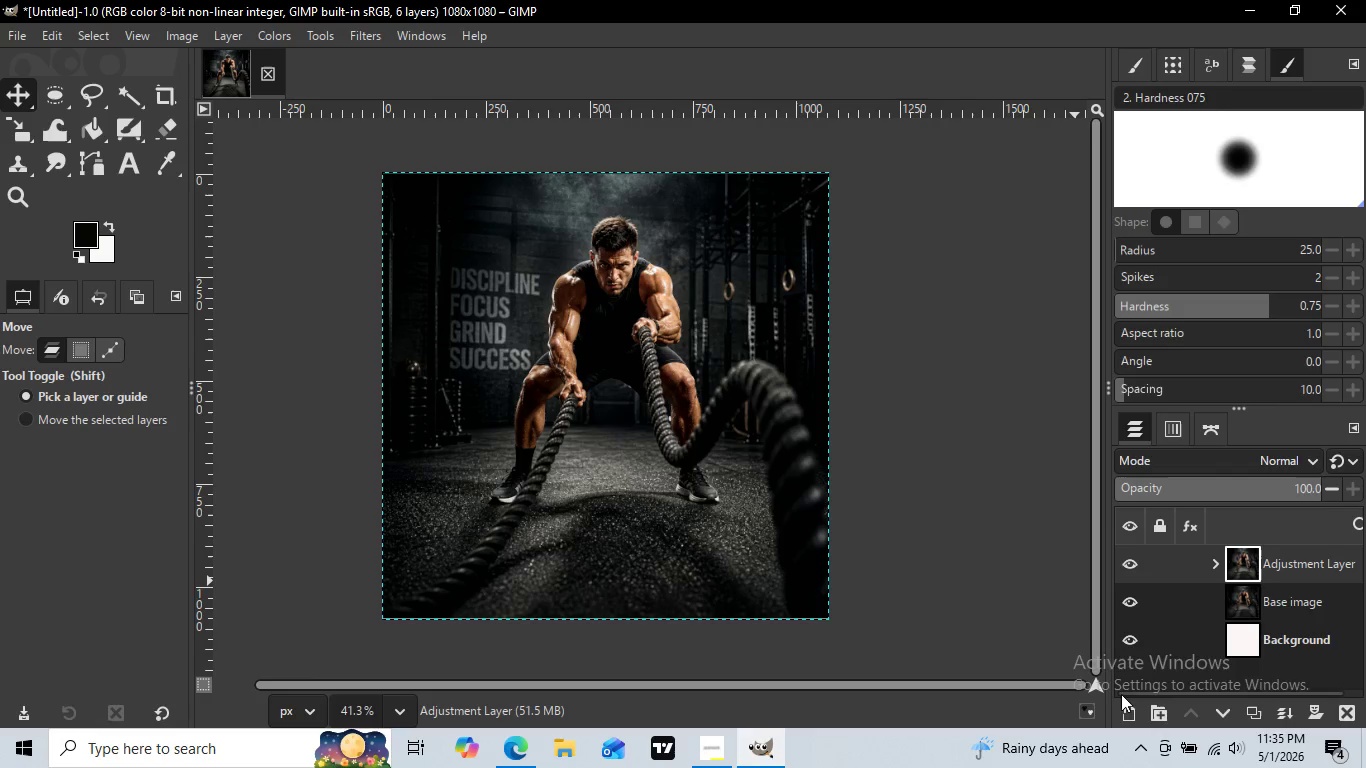 
left_click([1153, 709])
 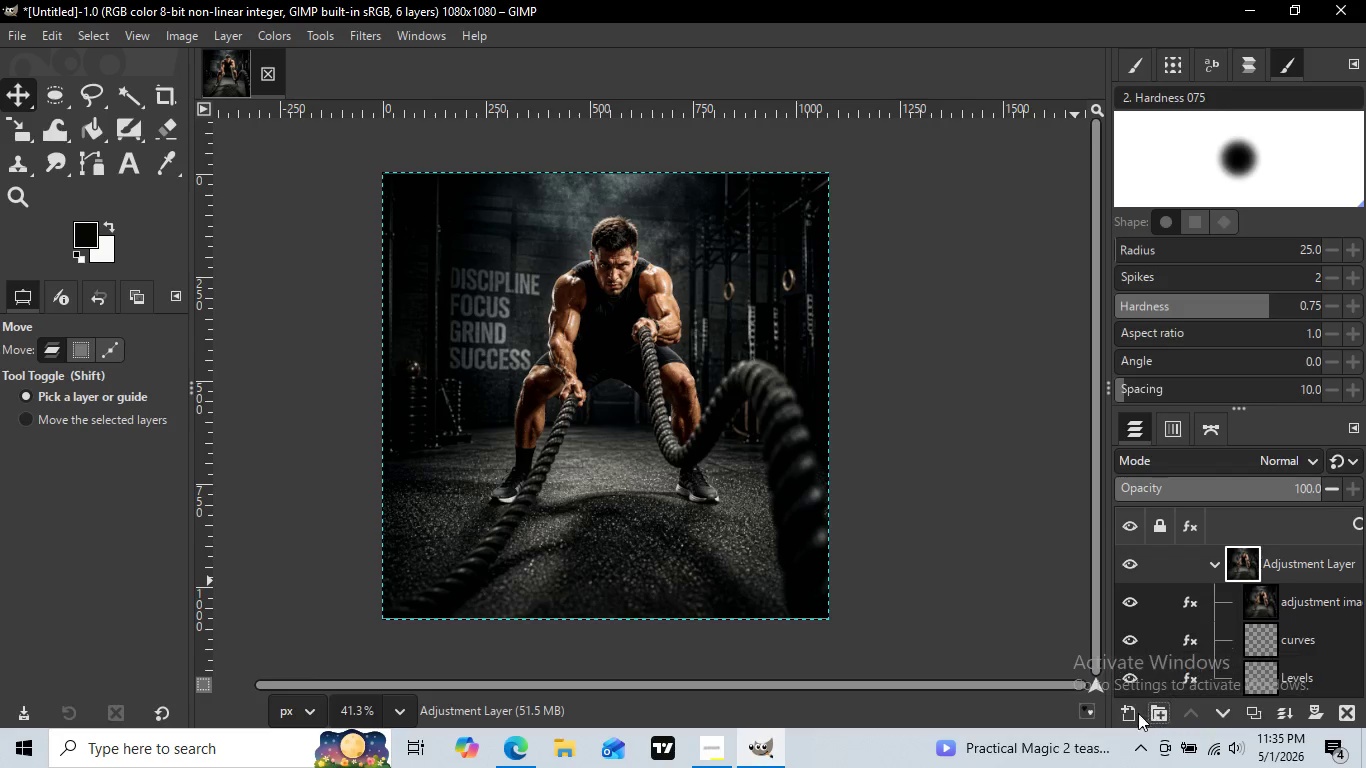 
key(Control+Z)
 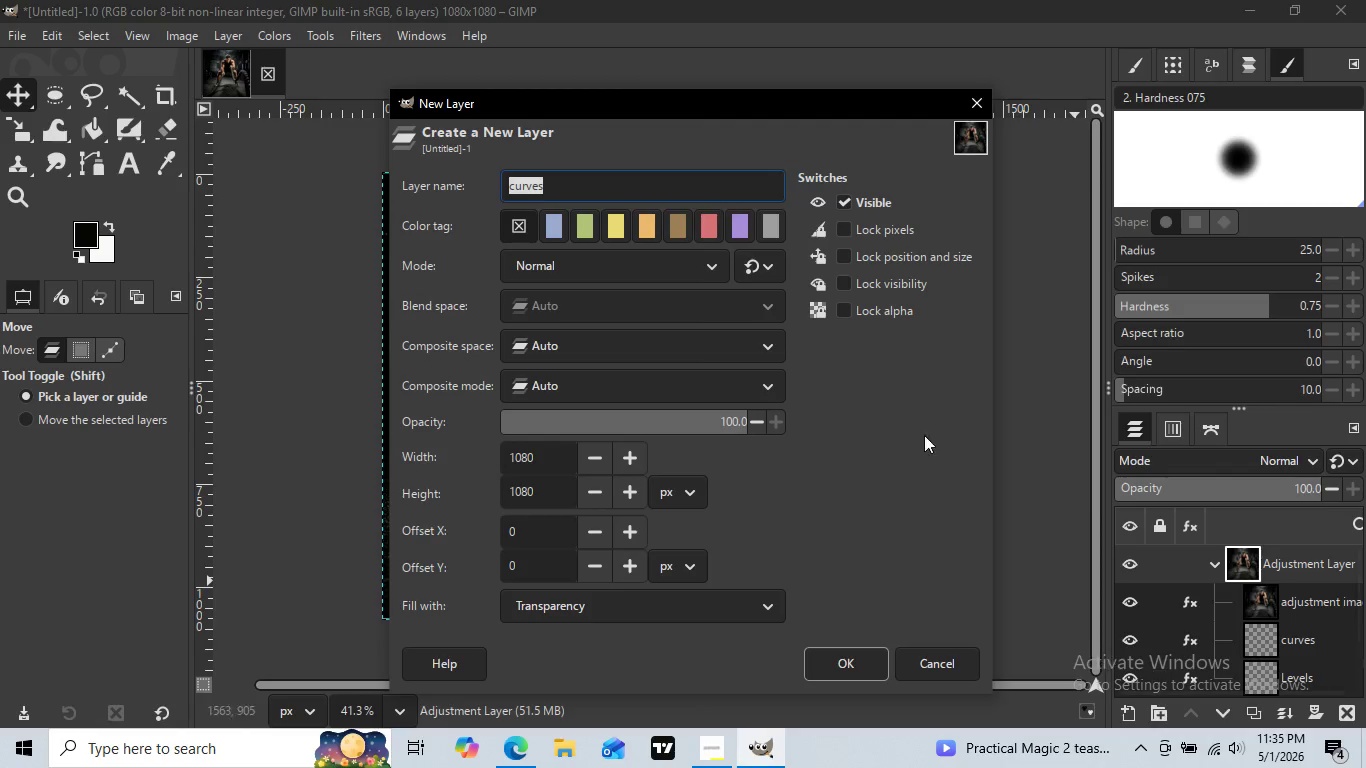 
left_click([1129, 714])
 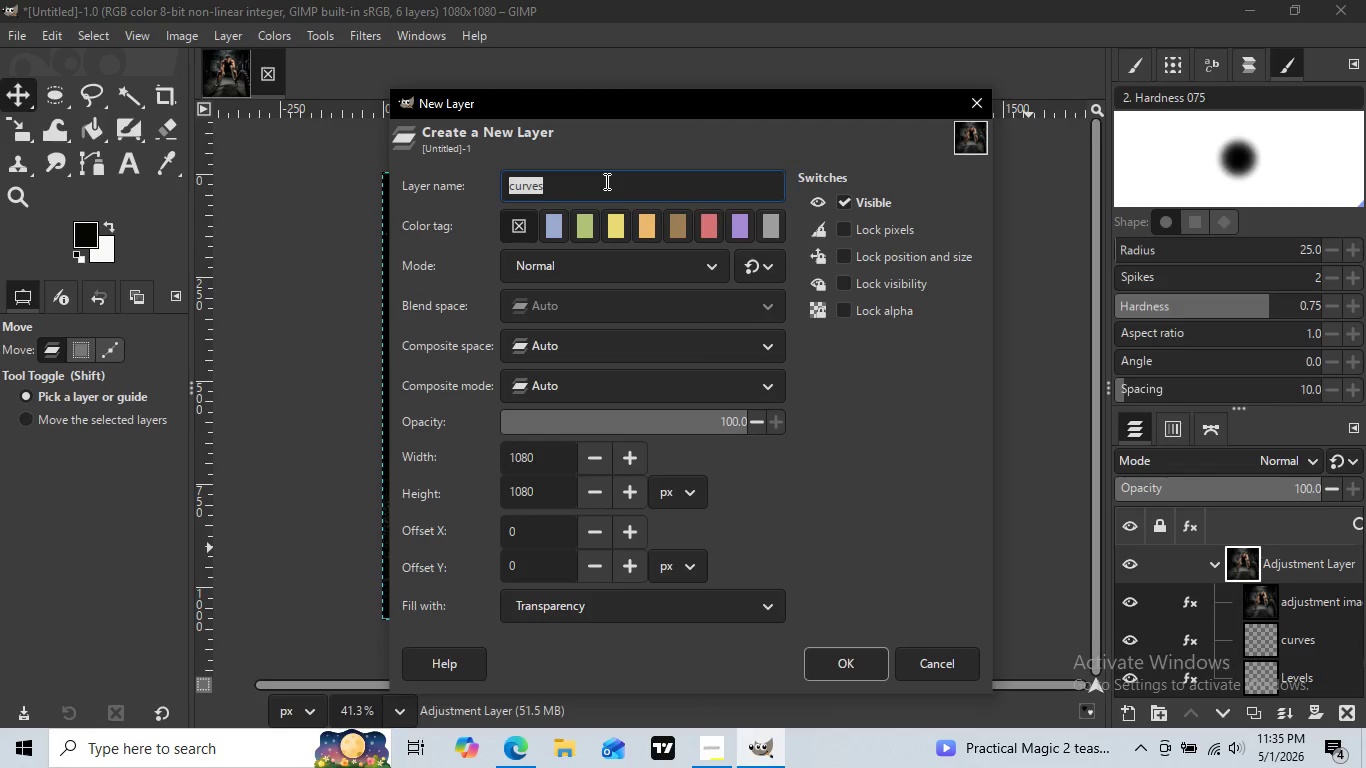 
type(Vig)
 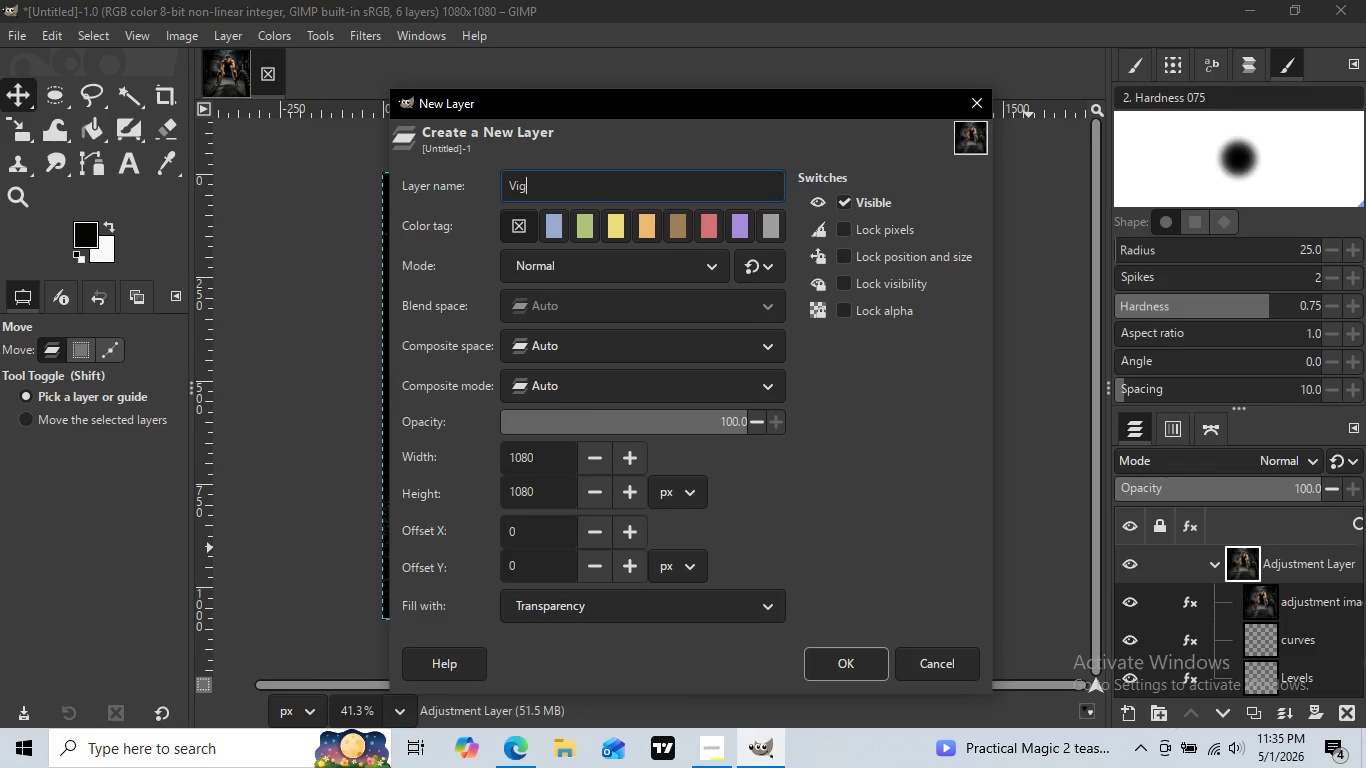 
wait(10.88)
 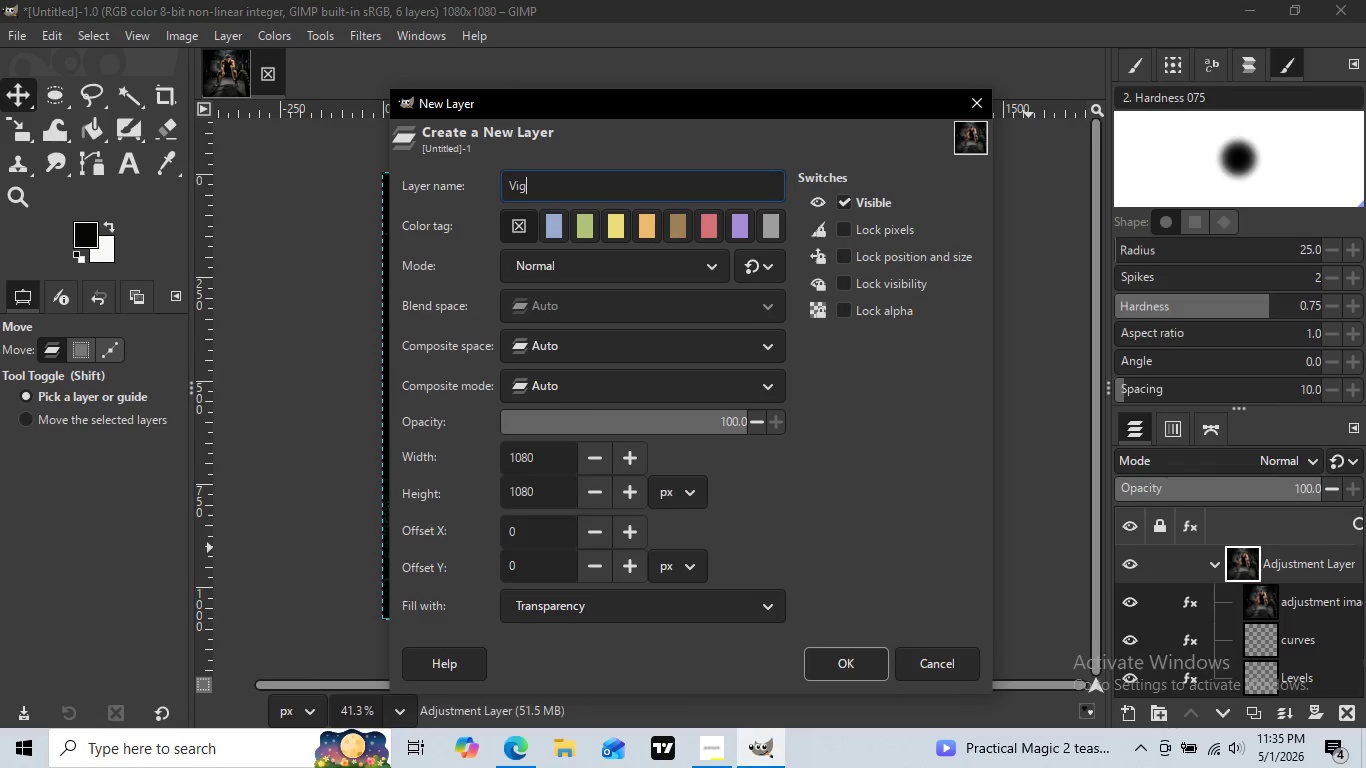 
type(nette)
 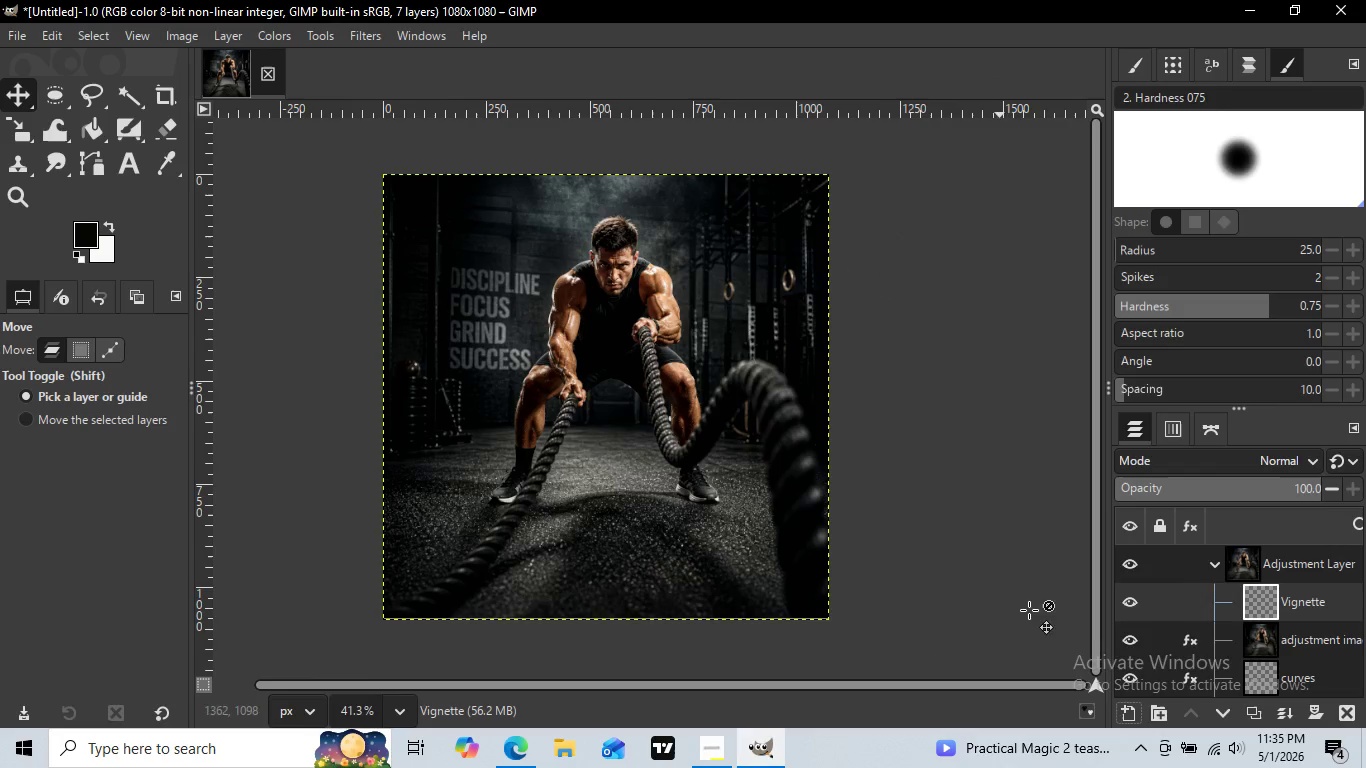 
left_click([840, 651])
 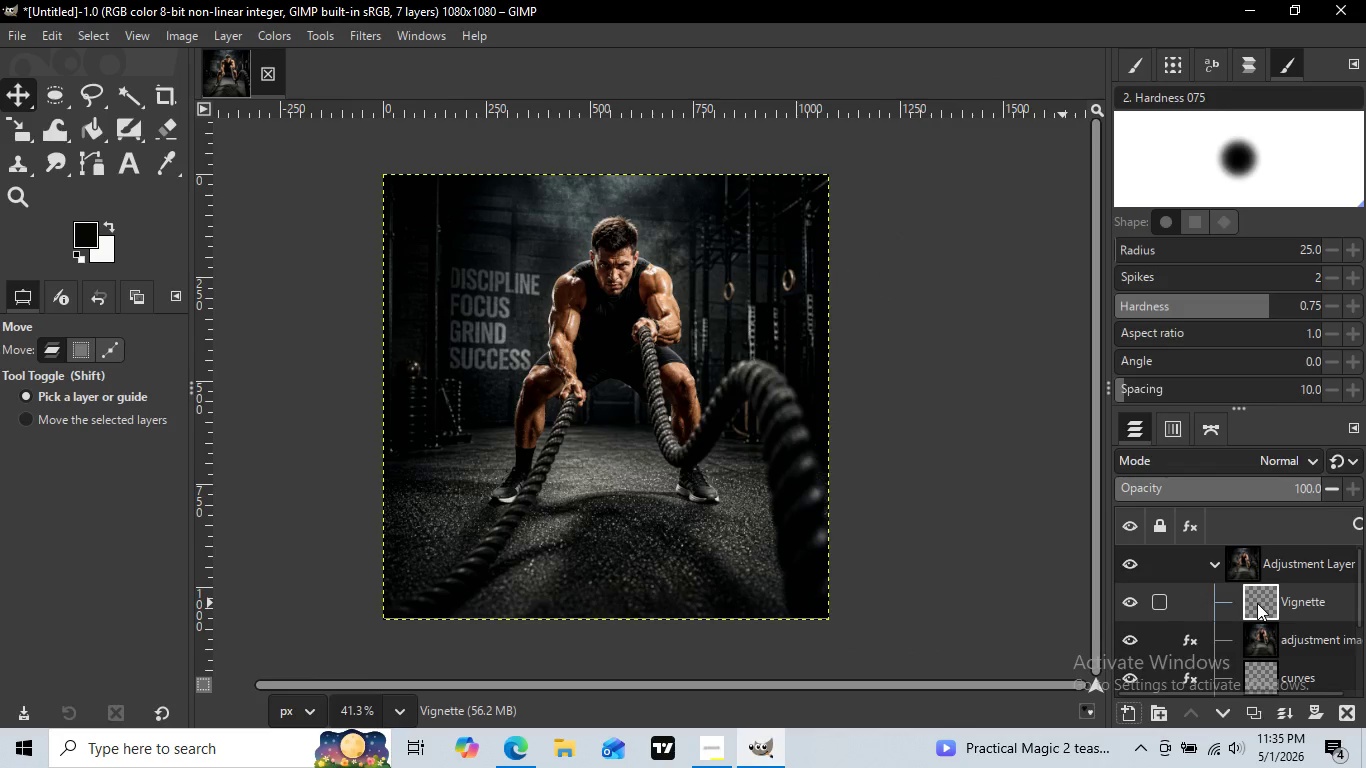 
key(Control+Z)
 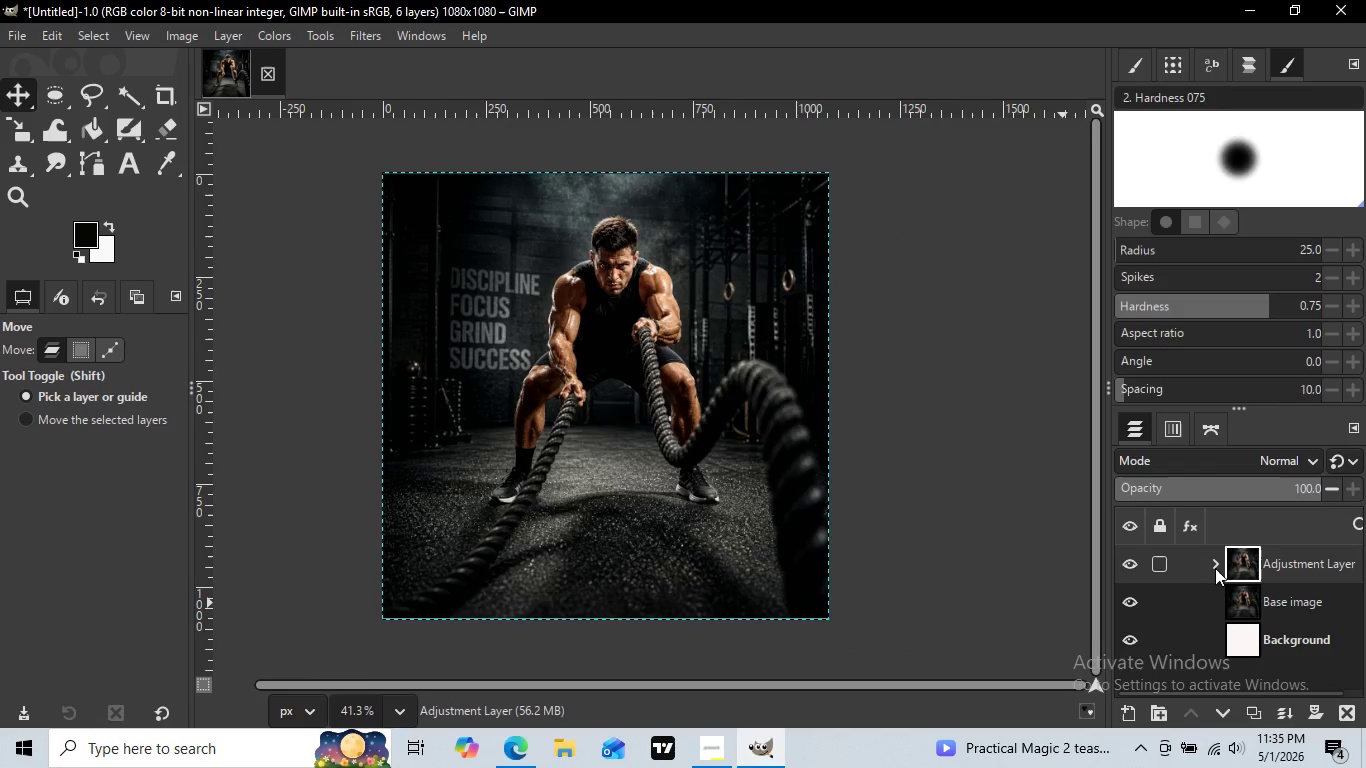 
left_click([1215, 568])
 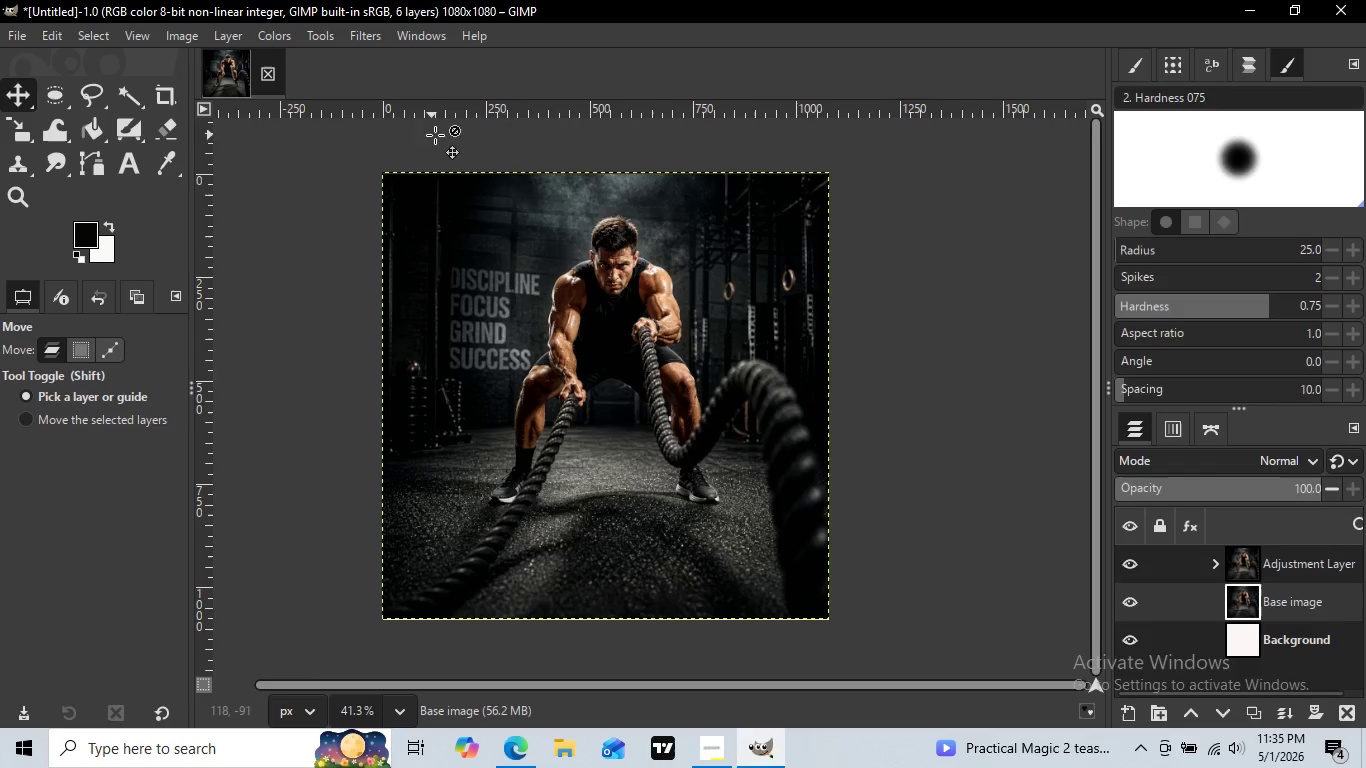 
left_click([1273, 608])
 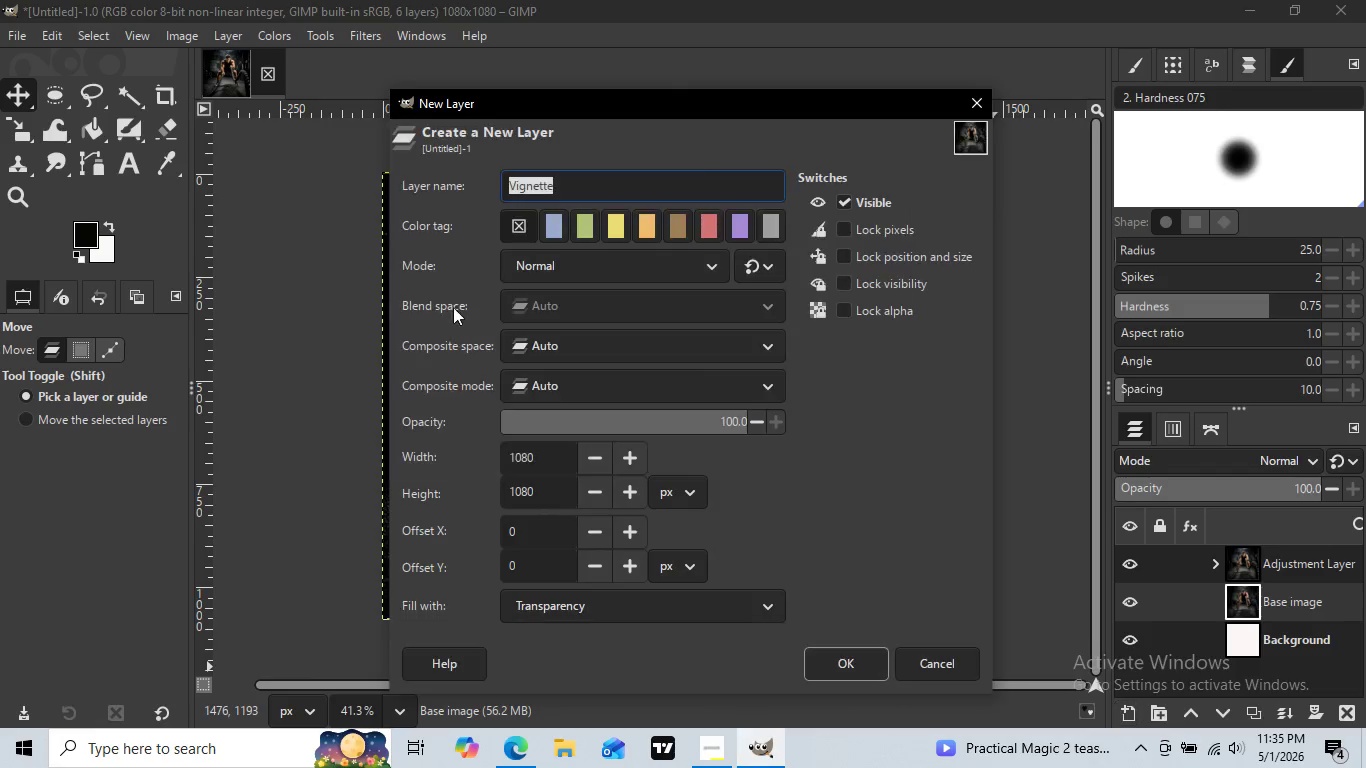 
left_click([1129, 710])
 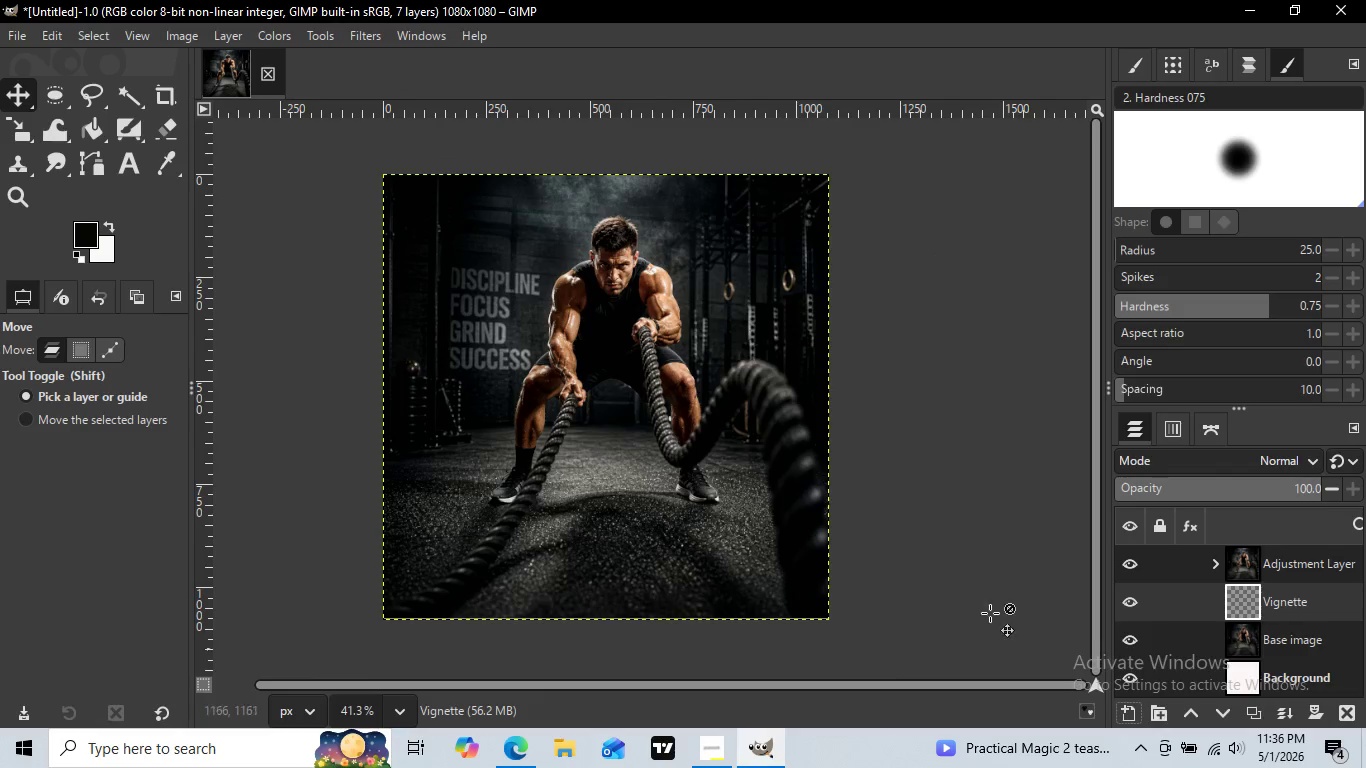 
left_click([836, 665])
 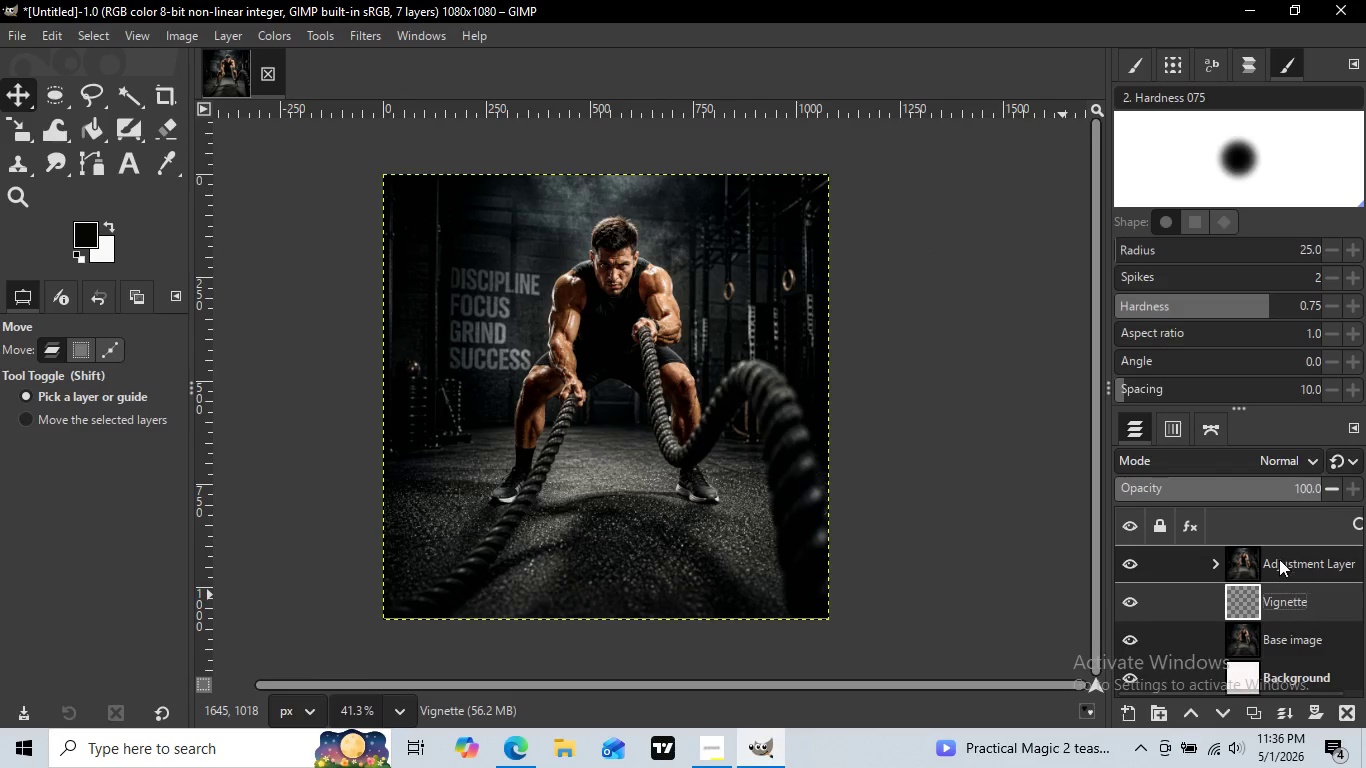 
left_click_drag(start_coordinate=[1283, 604], to_coordinate=[1279, 560])
 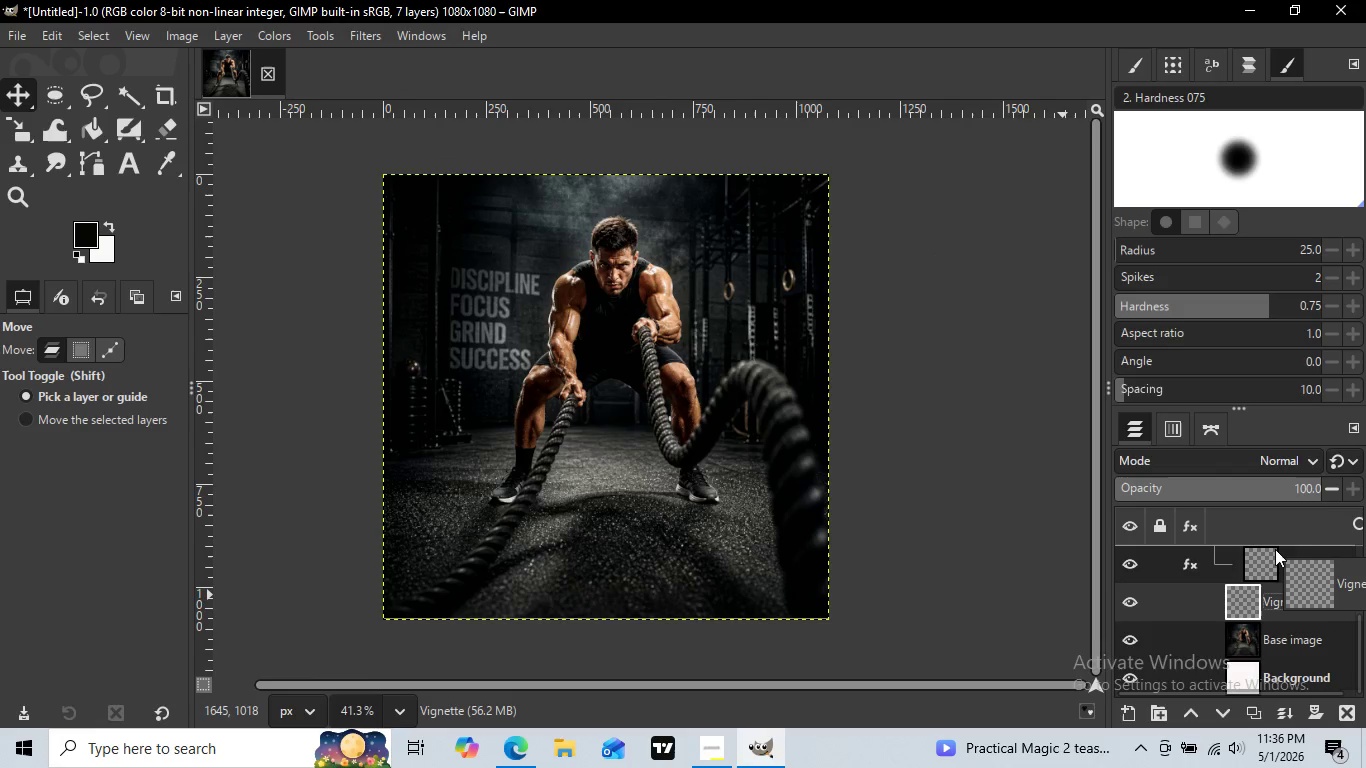 
key(Control+ControlLeft)
 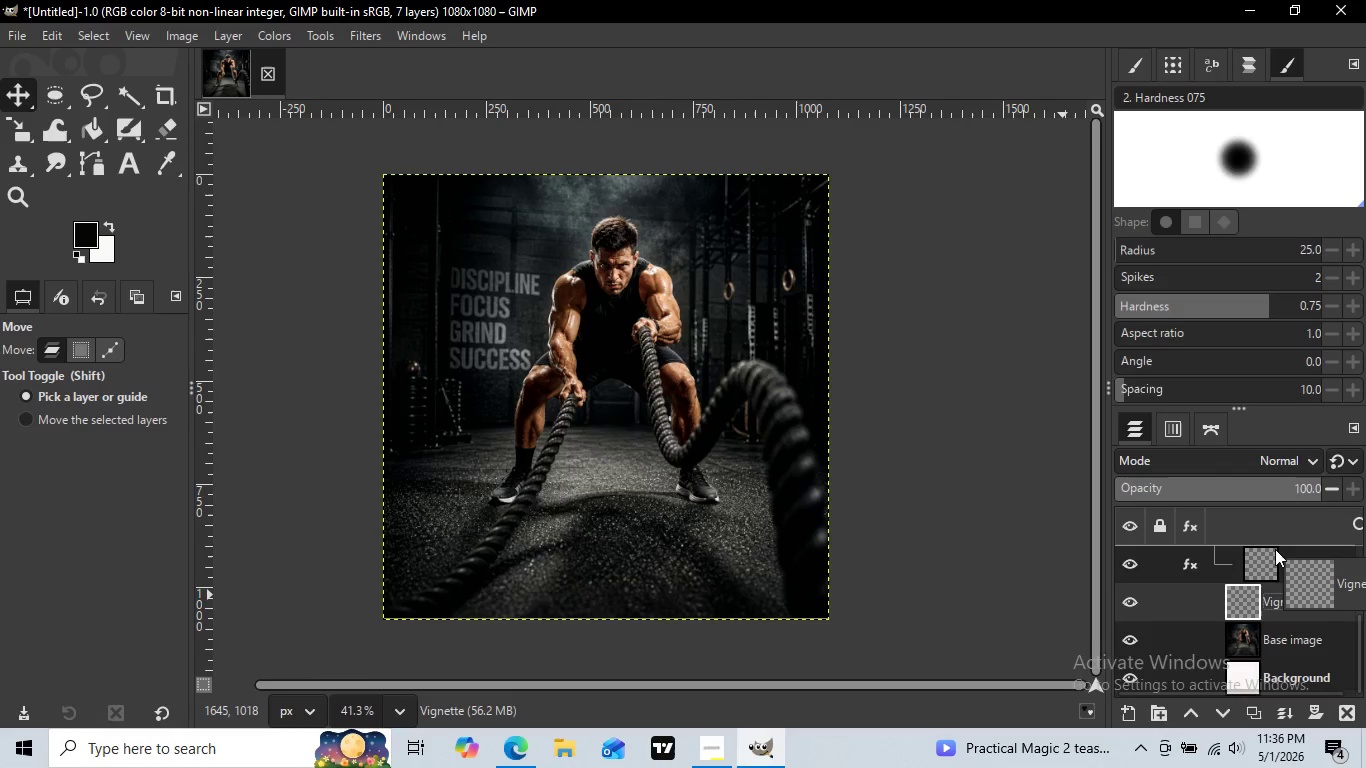 
key(Control+Z)
 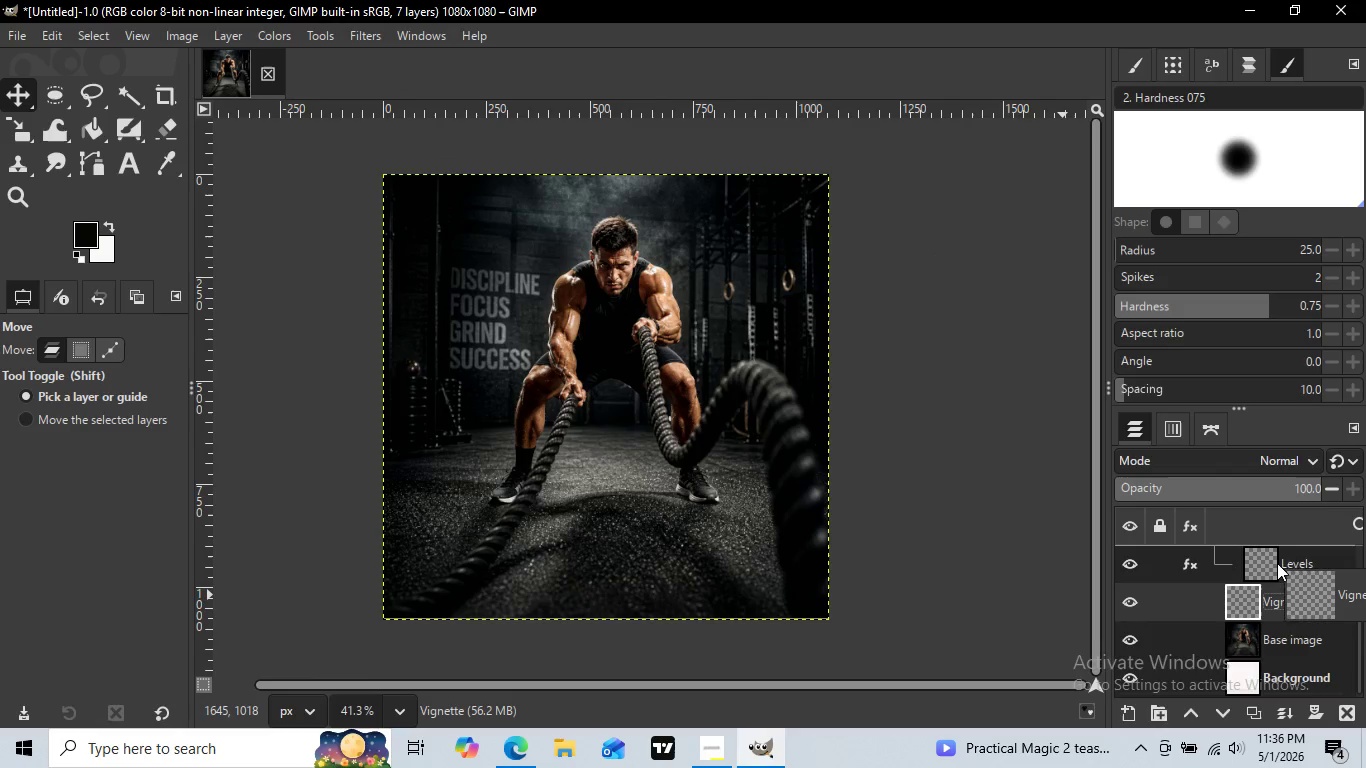 
left_click_drag(start_coordinate=[1281, 606], to_coordinate=[1280, 596])
 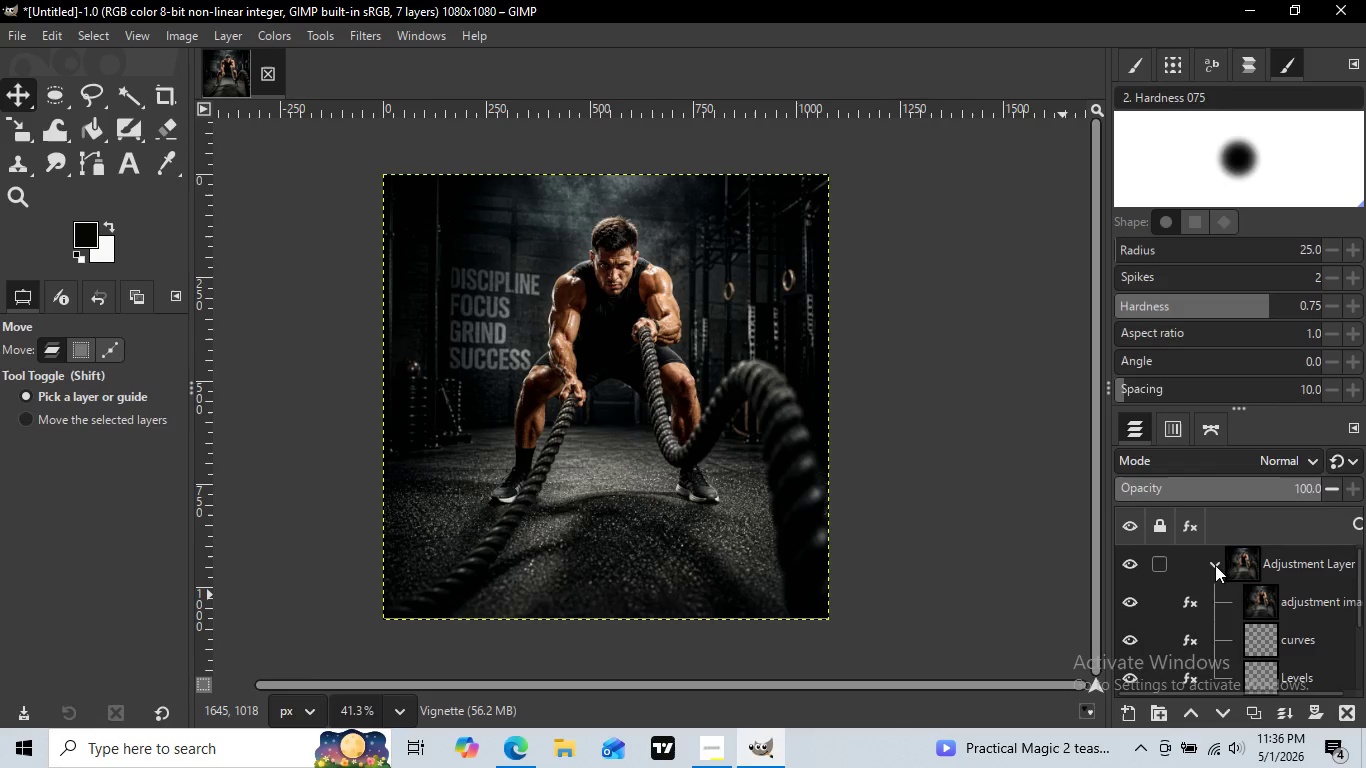 
scroll: coordinate [1215, 565], scroll_direction: up, amount: 6.0
 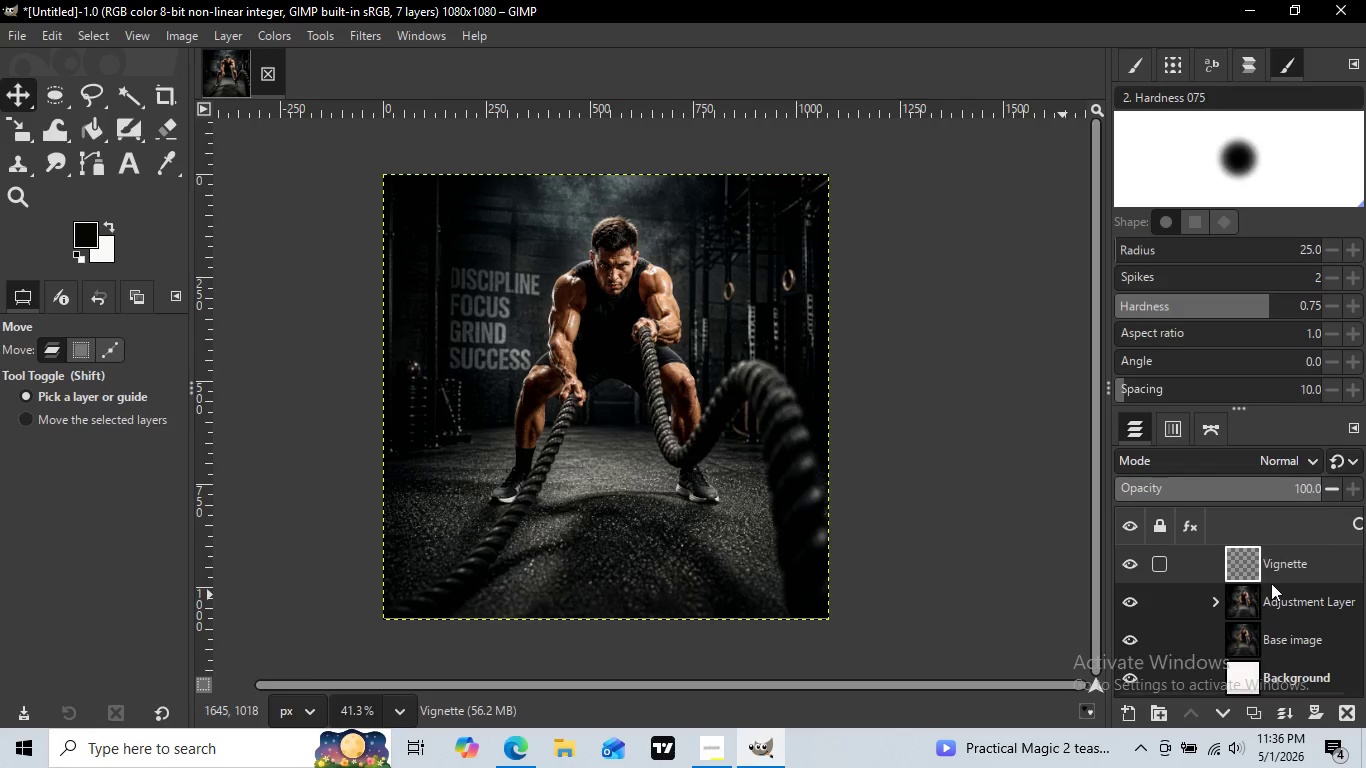 
left_click_drag(start_coordinate=[1277, 609], to_coordinate=[1274, 552])
 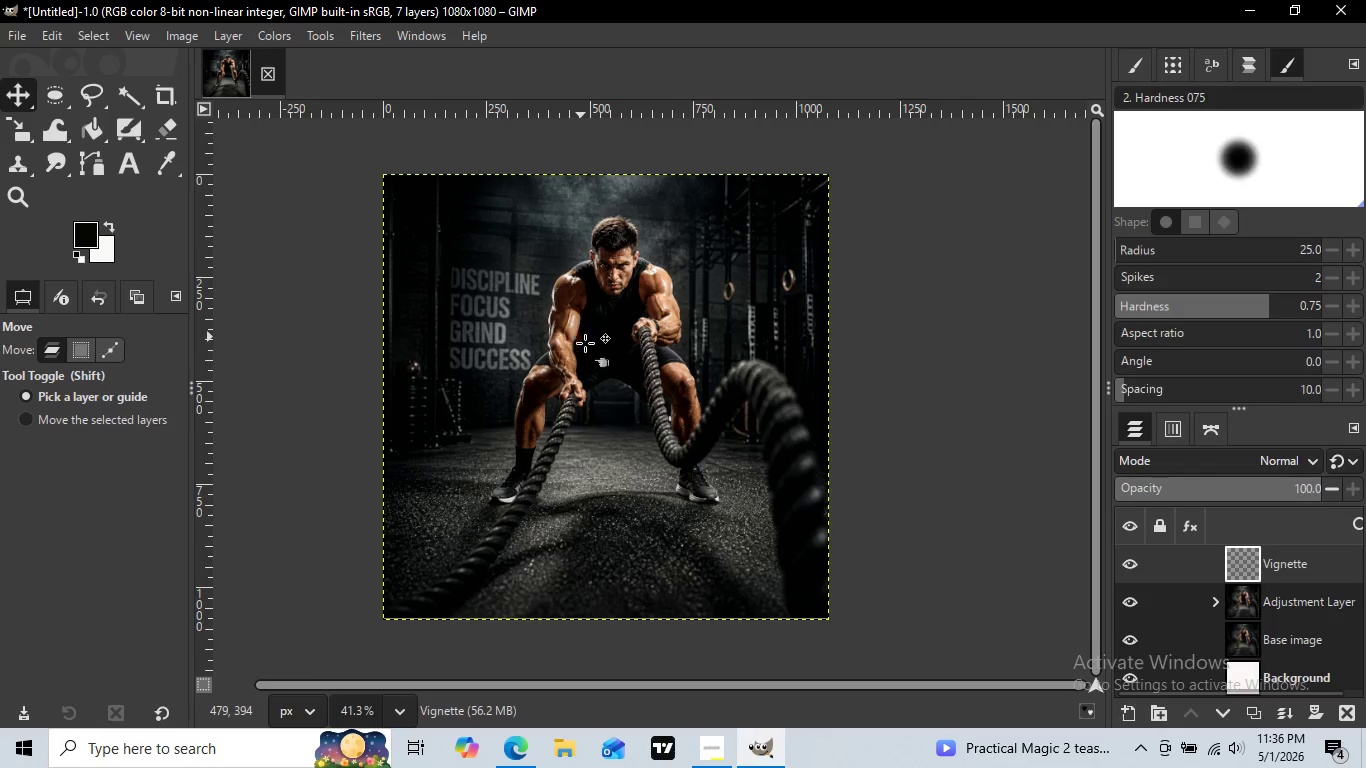 
left_click([1274, 566])
 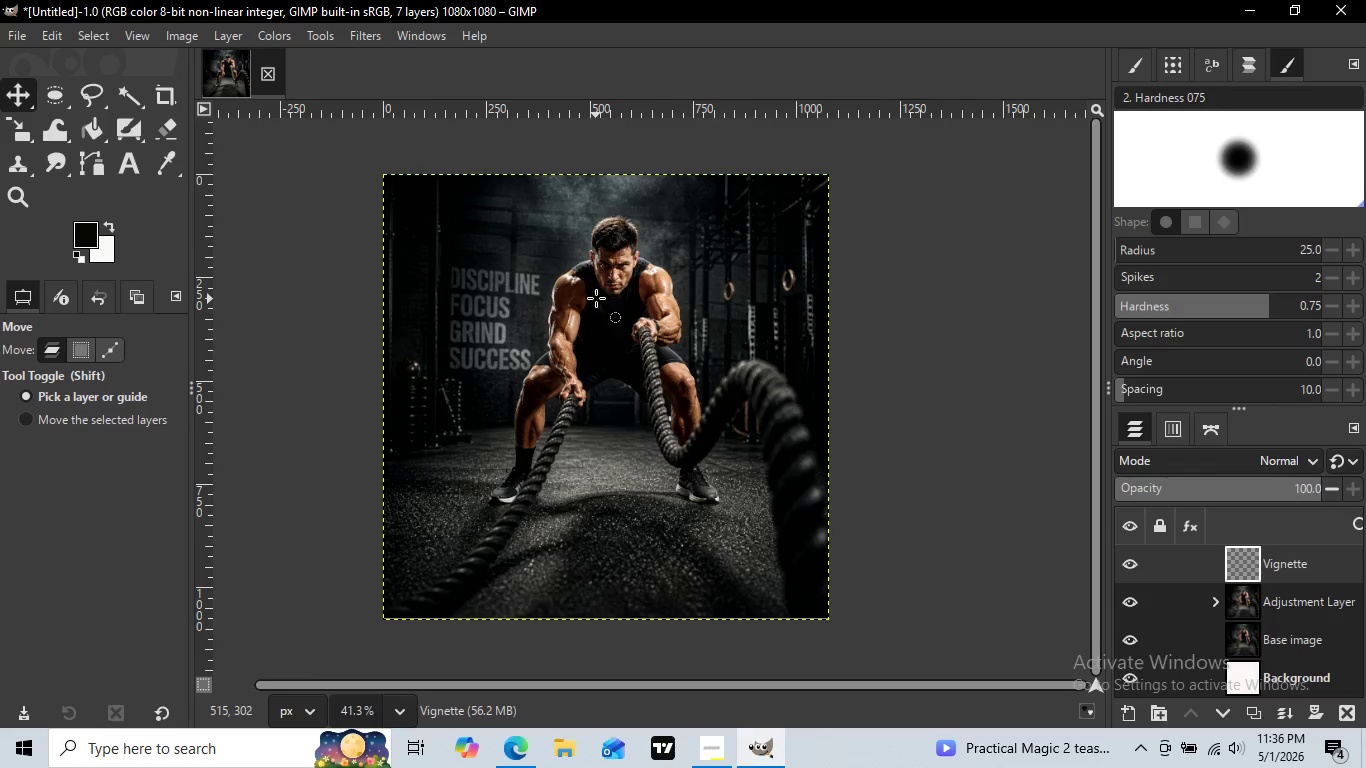 
key(E)
 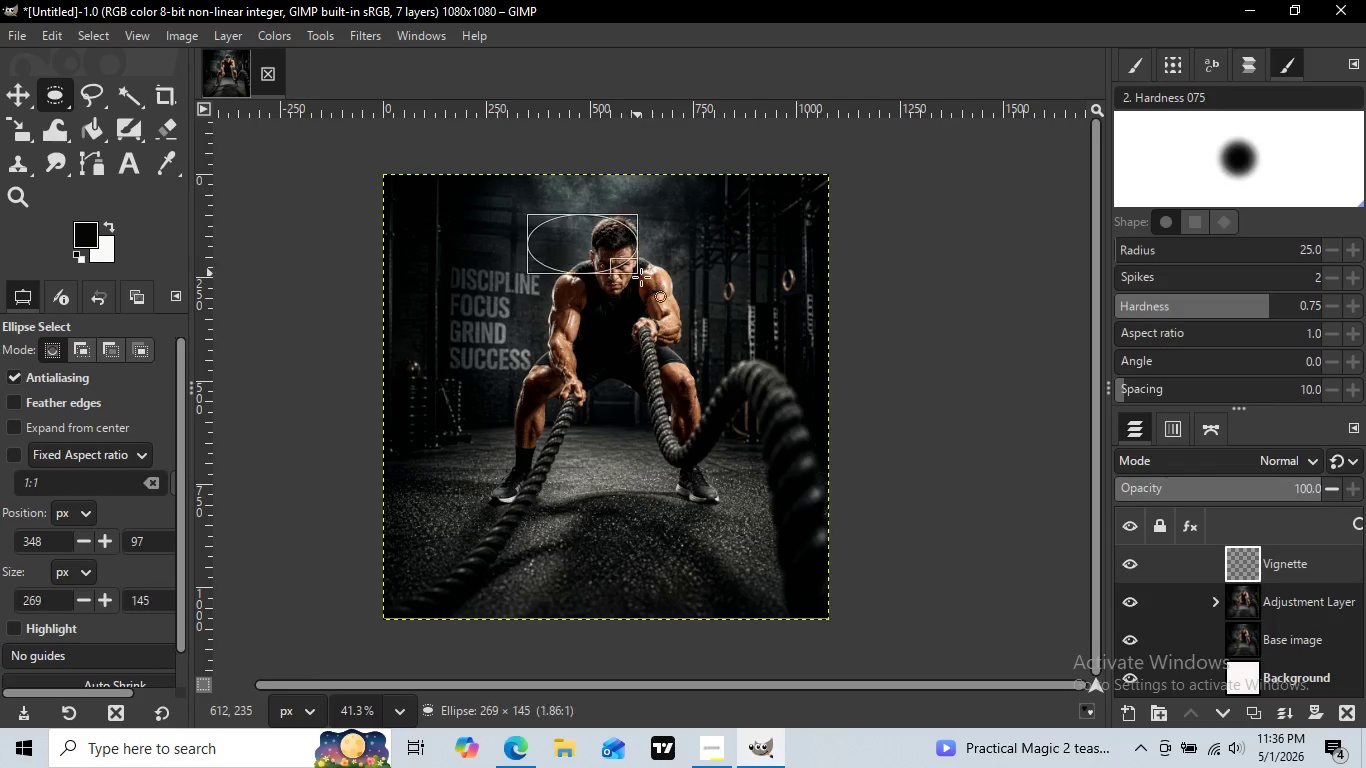 
left_click_drag(start_coordinate=[527, 214], to_coordinate=[725, 497])
 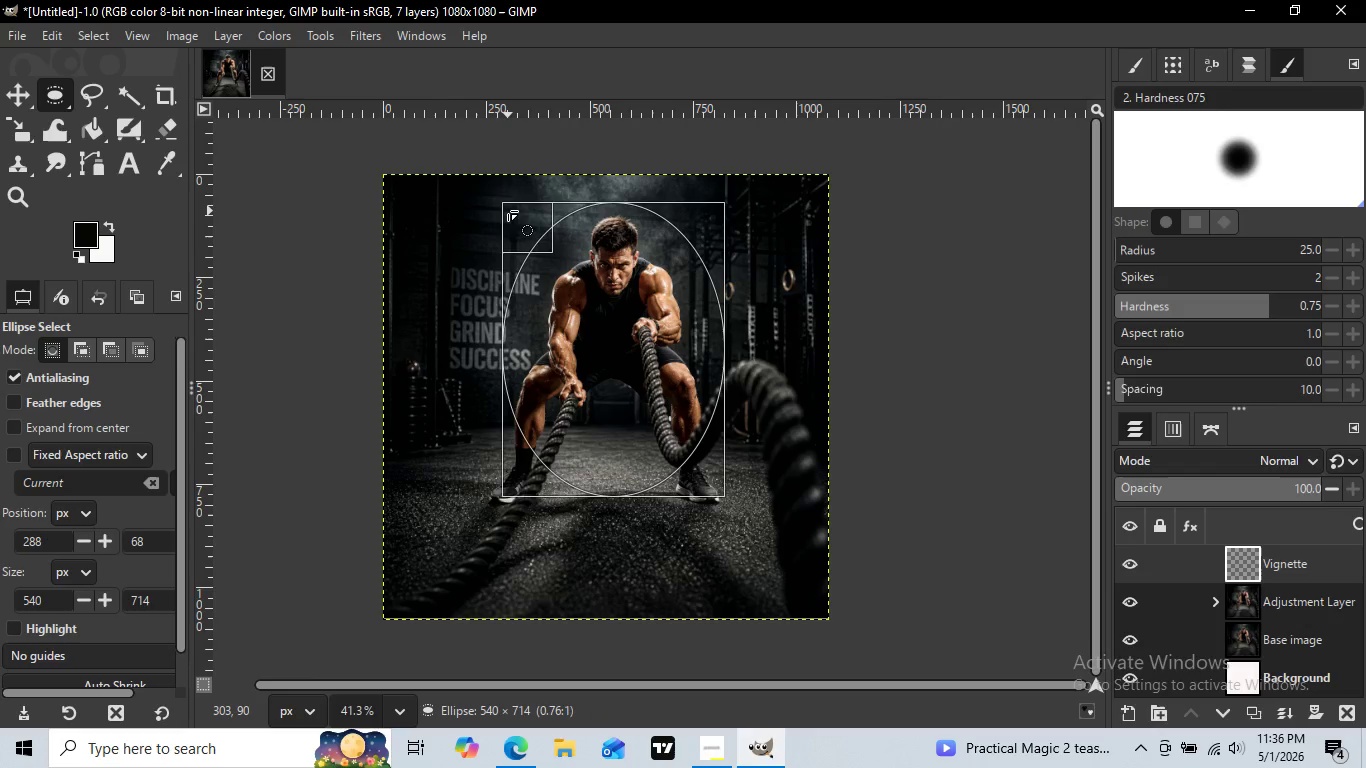 
left_click_drag(start_coordinate=[533, 223], to_coordinate=[508, 211])
 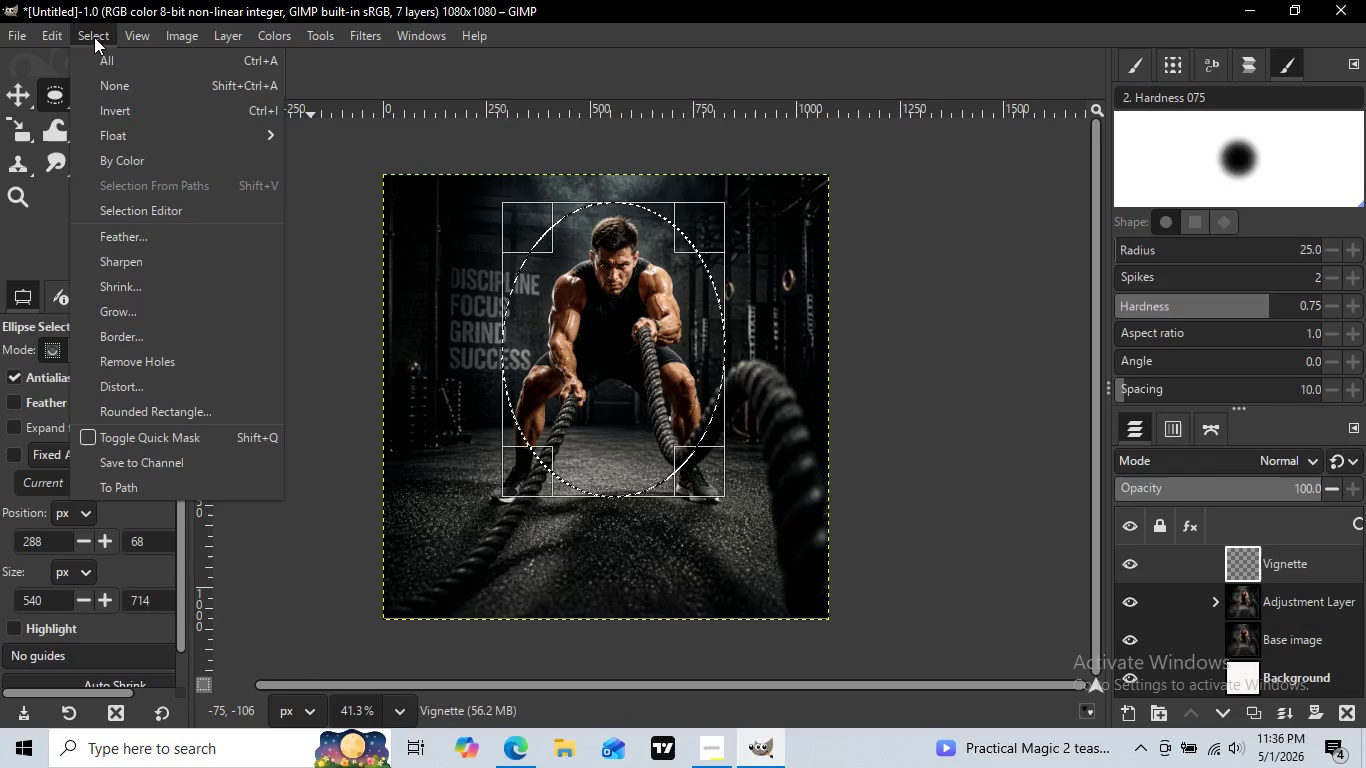 
left_click([94, 37])
 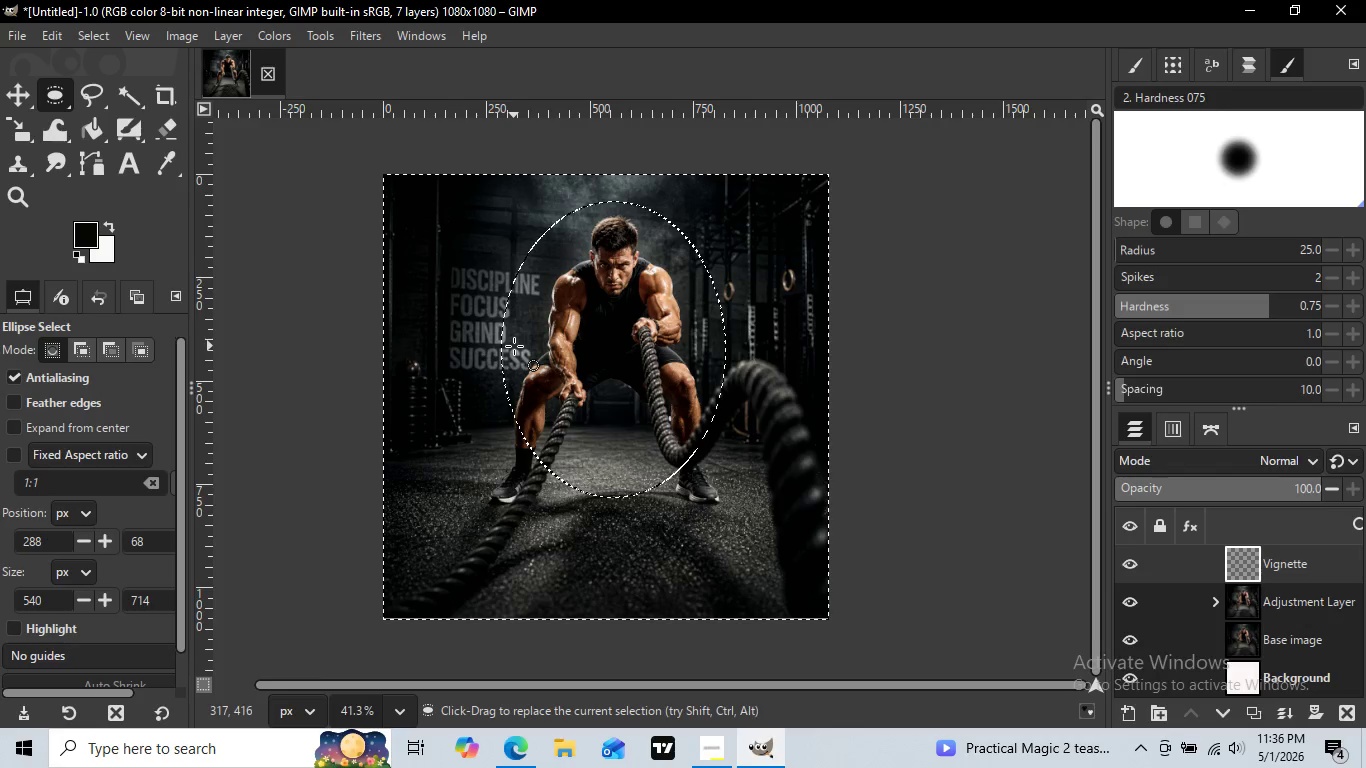 
left_click([129, 112])
 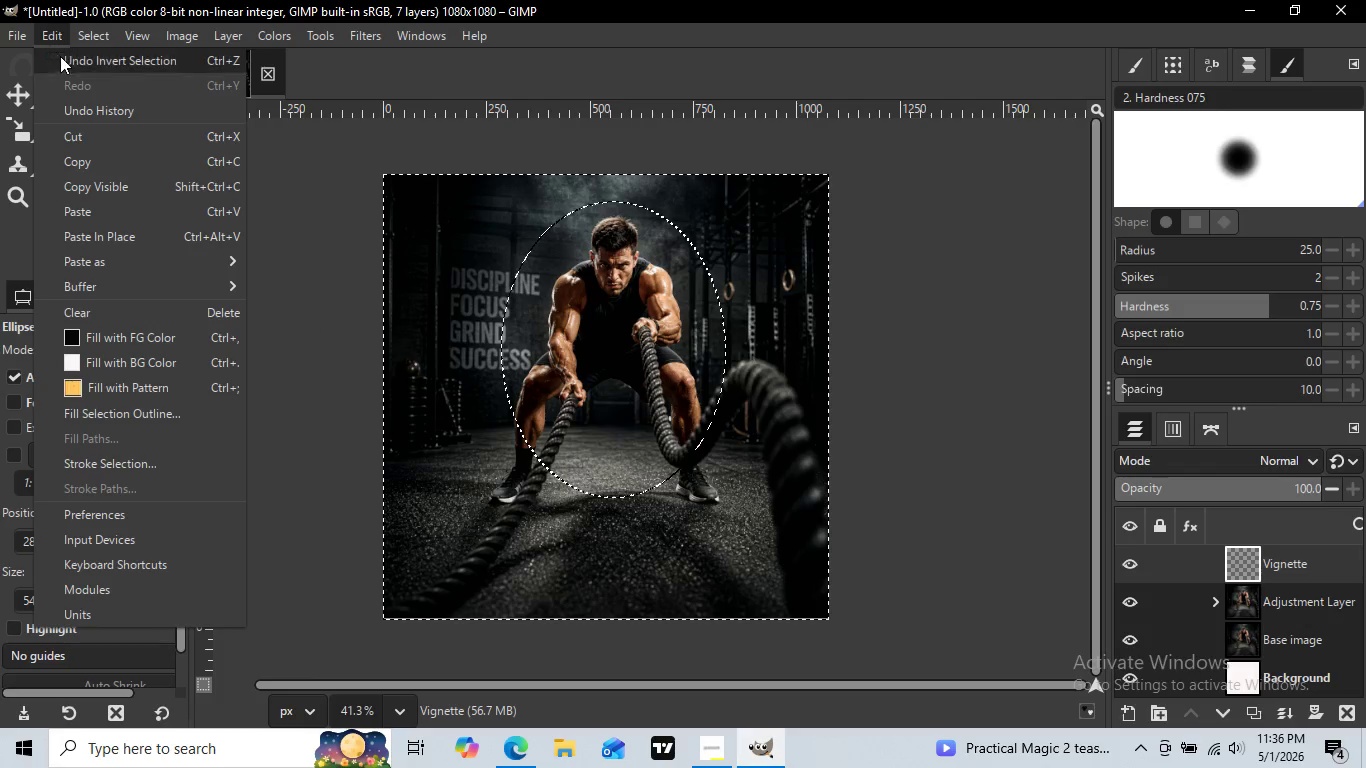 
left_click([52, 35])
 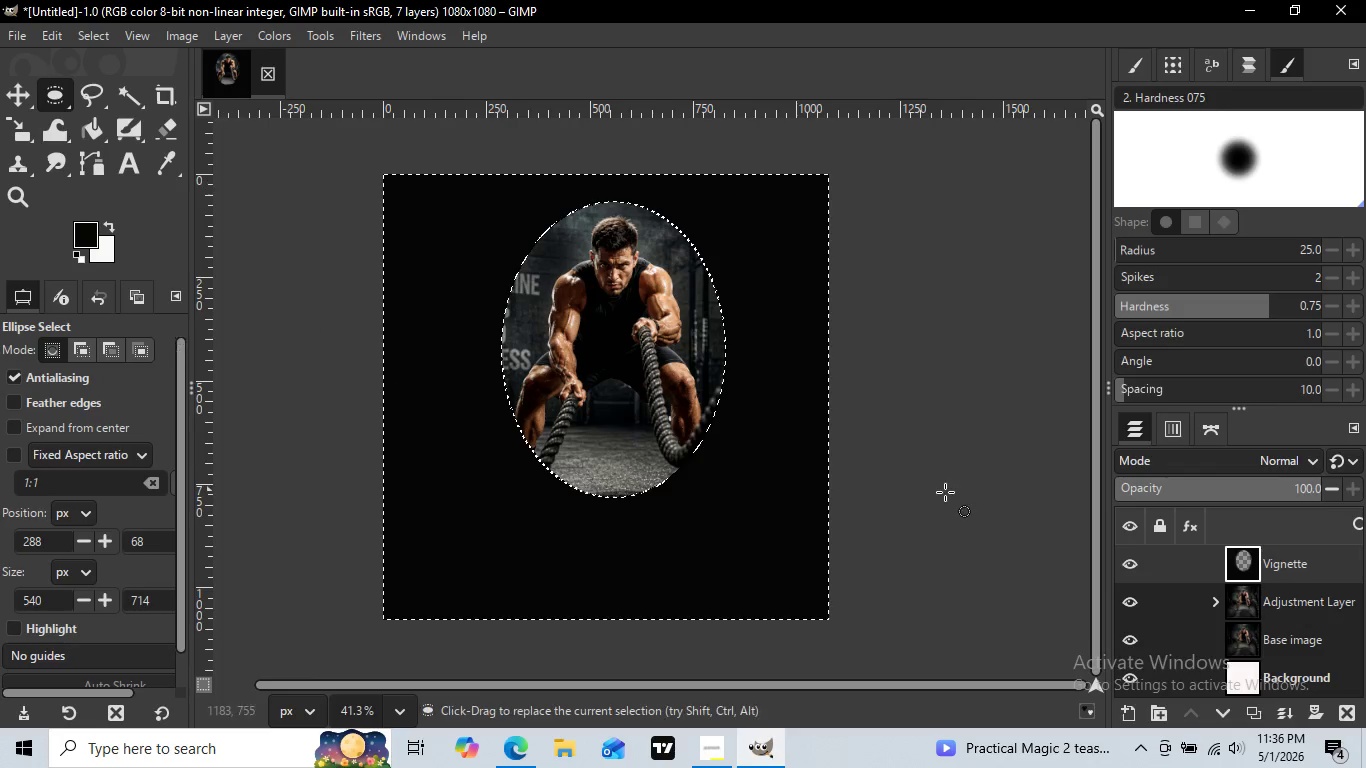 
left_click([146, 335])
 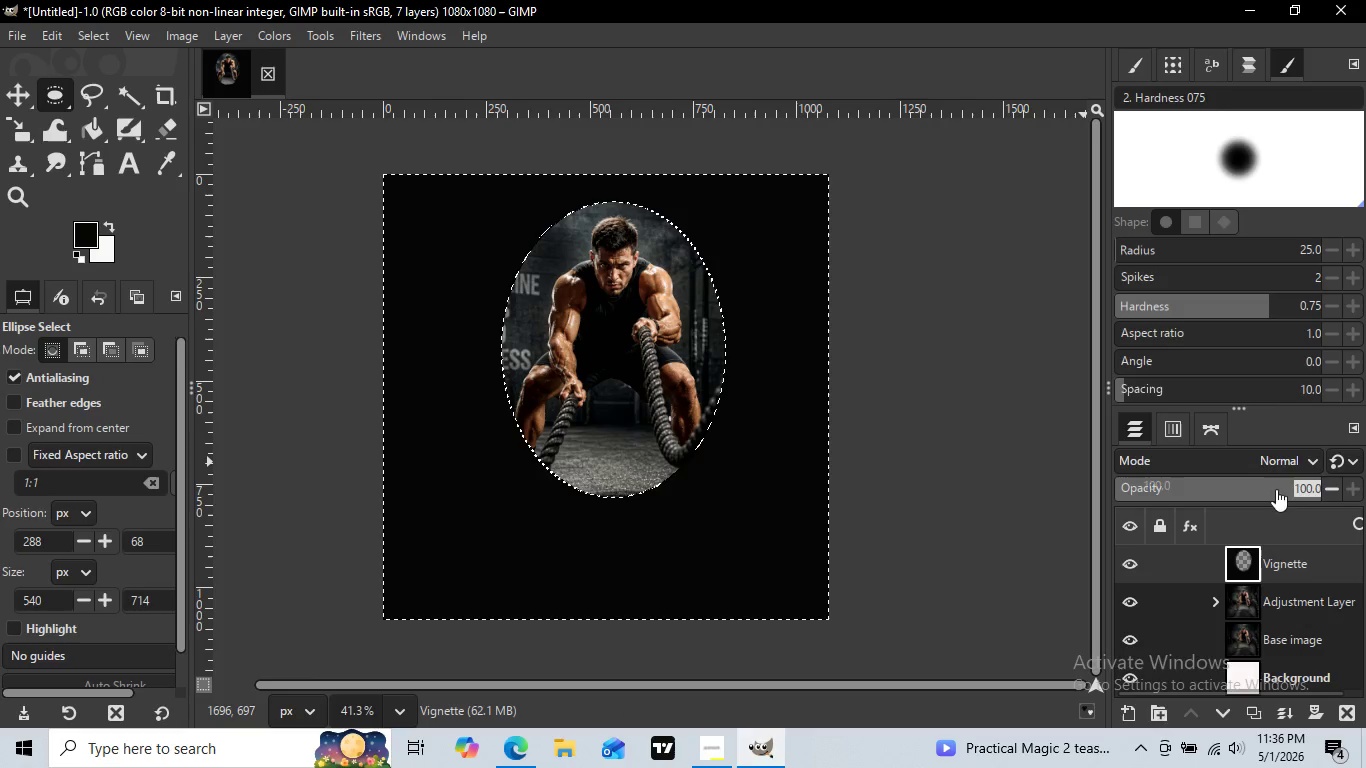 
left_click_drag(start_coordinate=[1302, 491], to_coordinate=[1286, 494])
 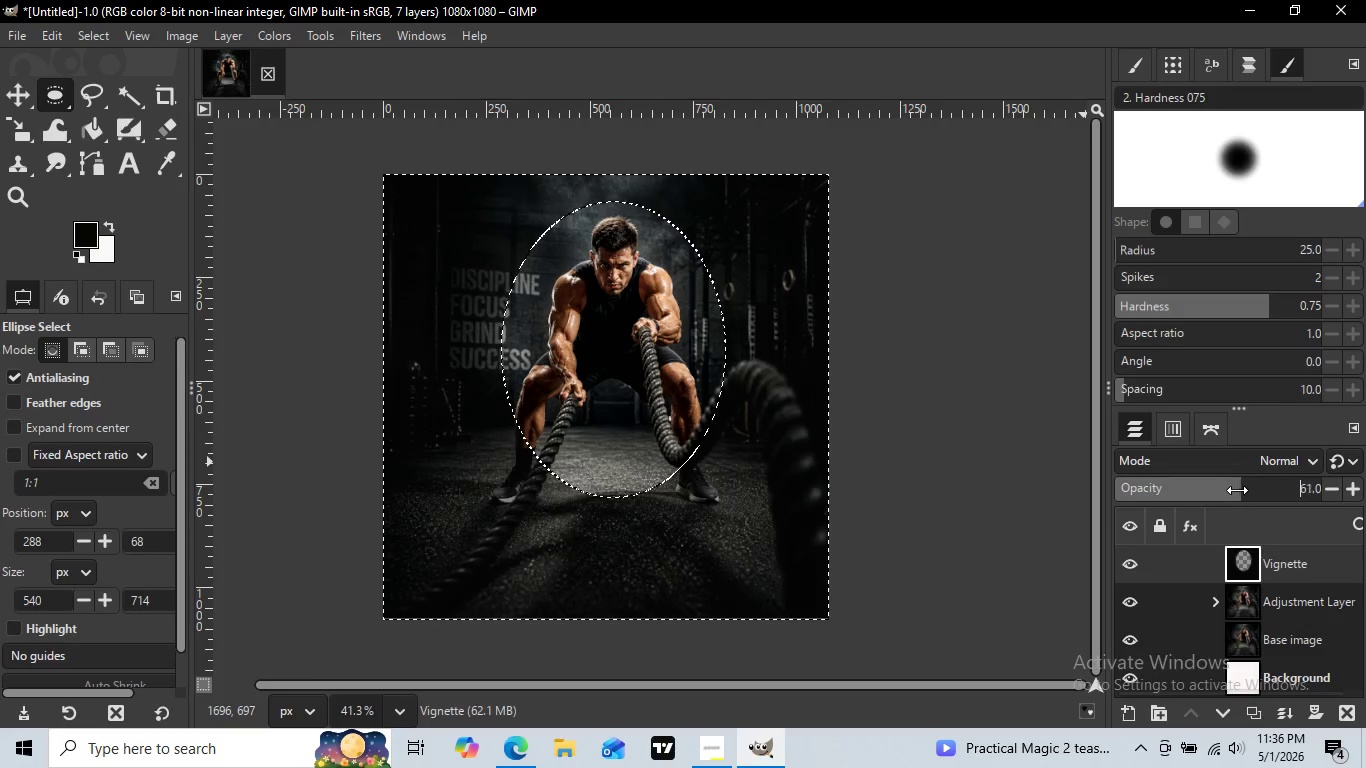 
left_click([1276, 489])
 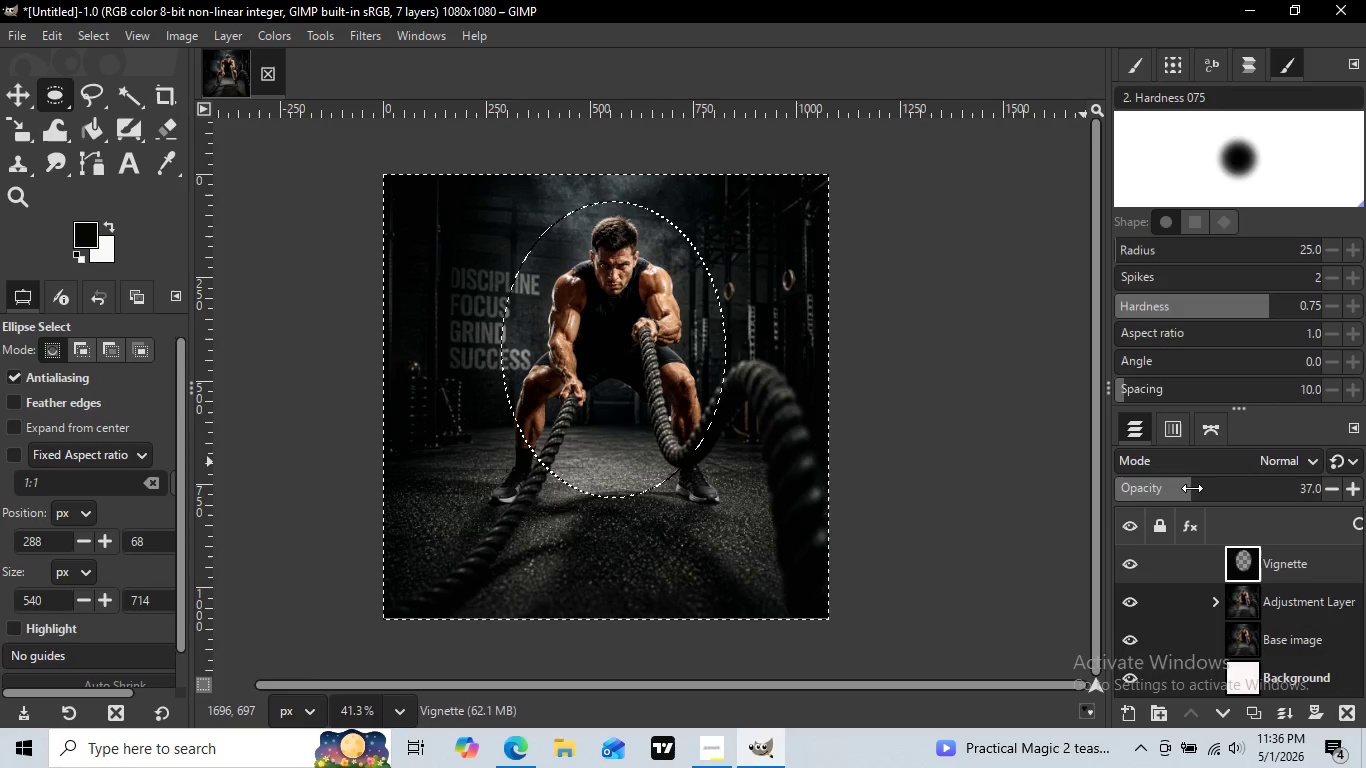 
left_click_drag(start_coordinate=[1274, 489], to_coordinate=[1230, 488])
 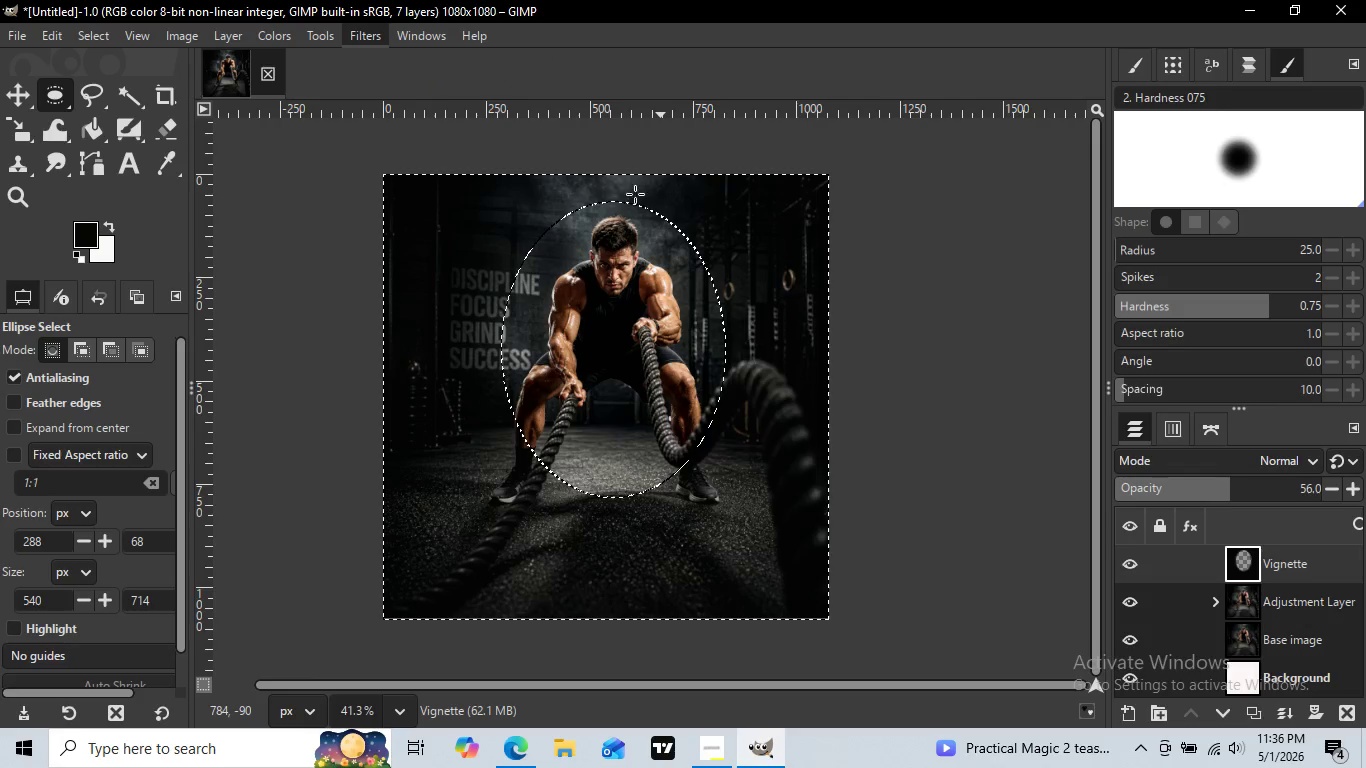 
left_click([625, 187])
 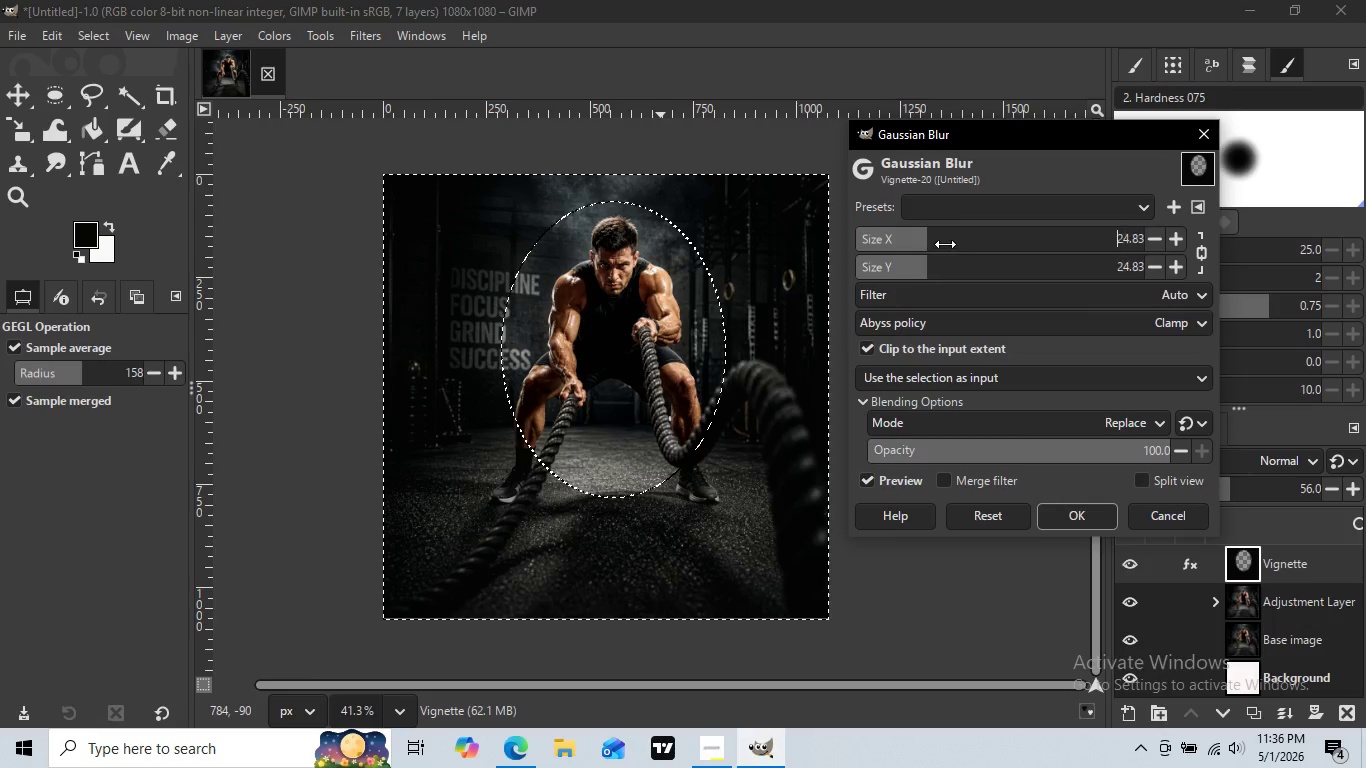 
left_click_drag(start_coordinate=[865, 242], to_coordinate=[1159, 243])
 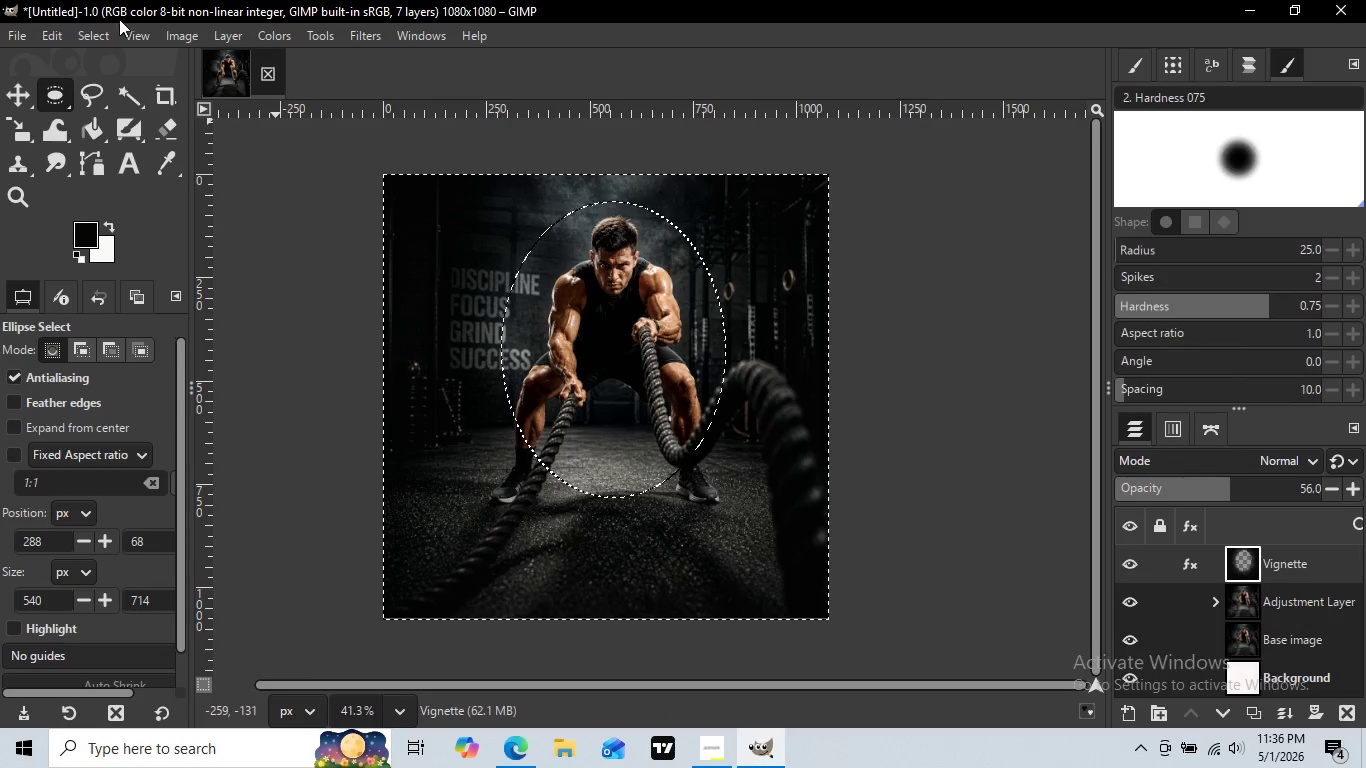 
left_click([1076, 516])
 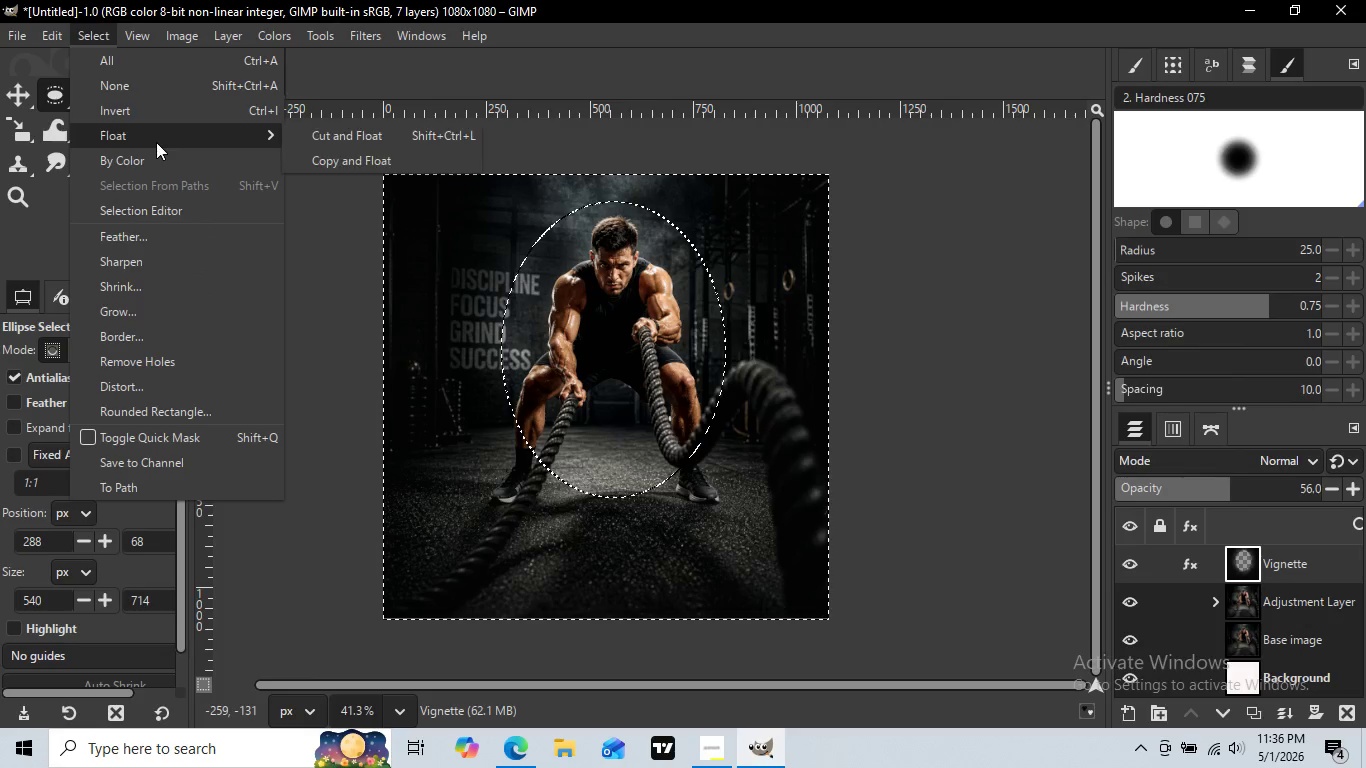 
left_click([97, 32])
 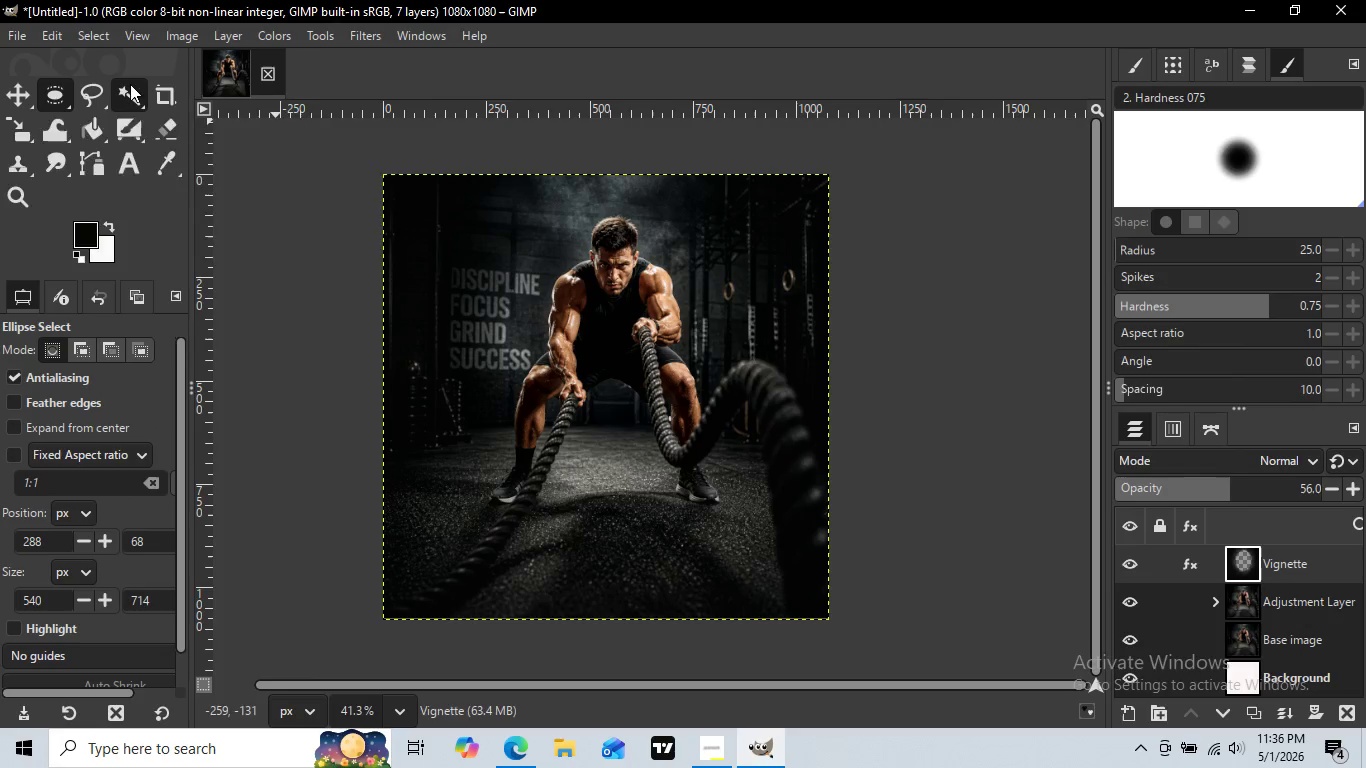 
left_click([130, 84])
 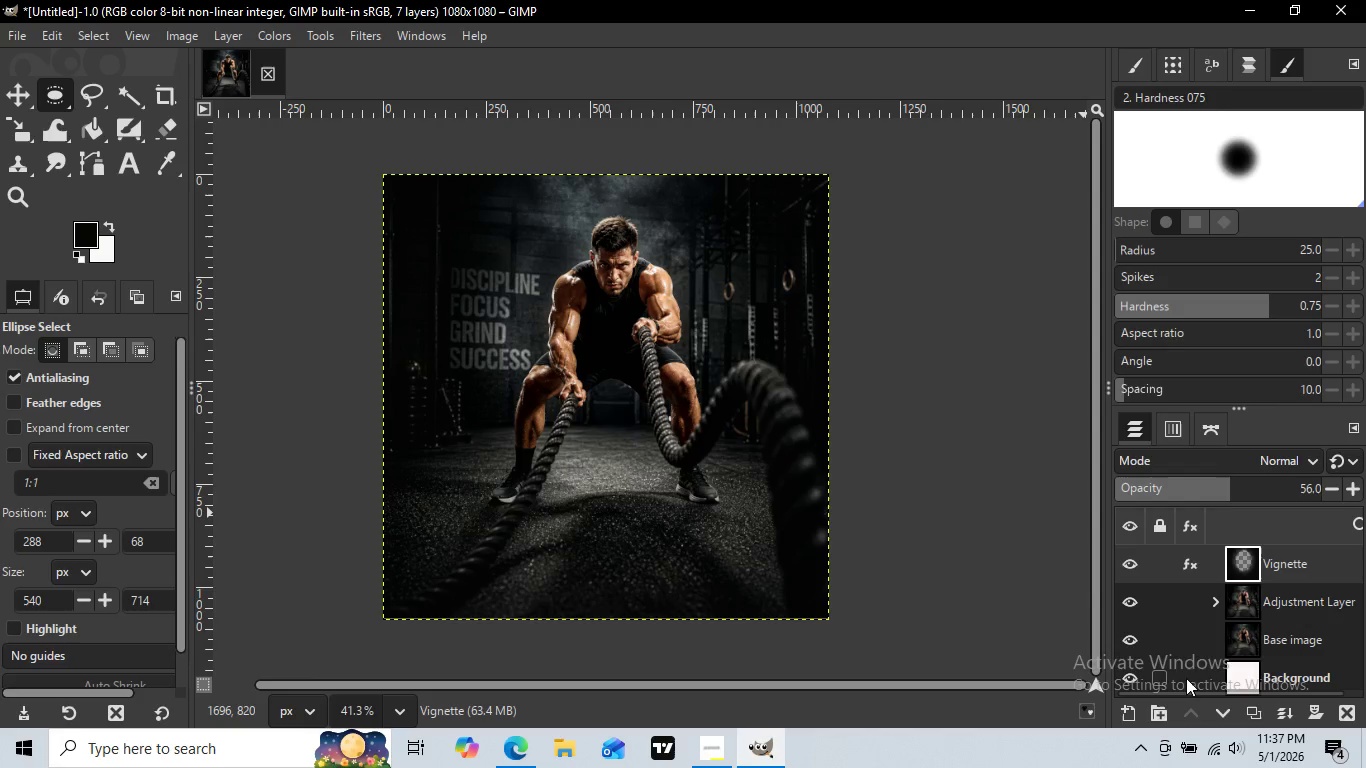 
scroll: coordinate [1264, 569], scroll_direction: up, amount: 1.0
 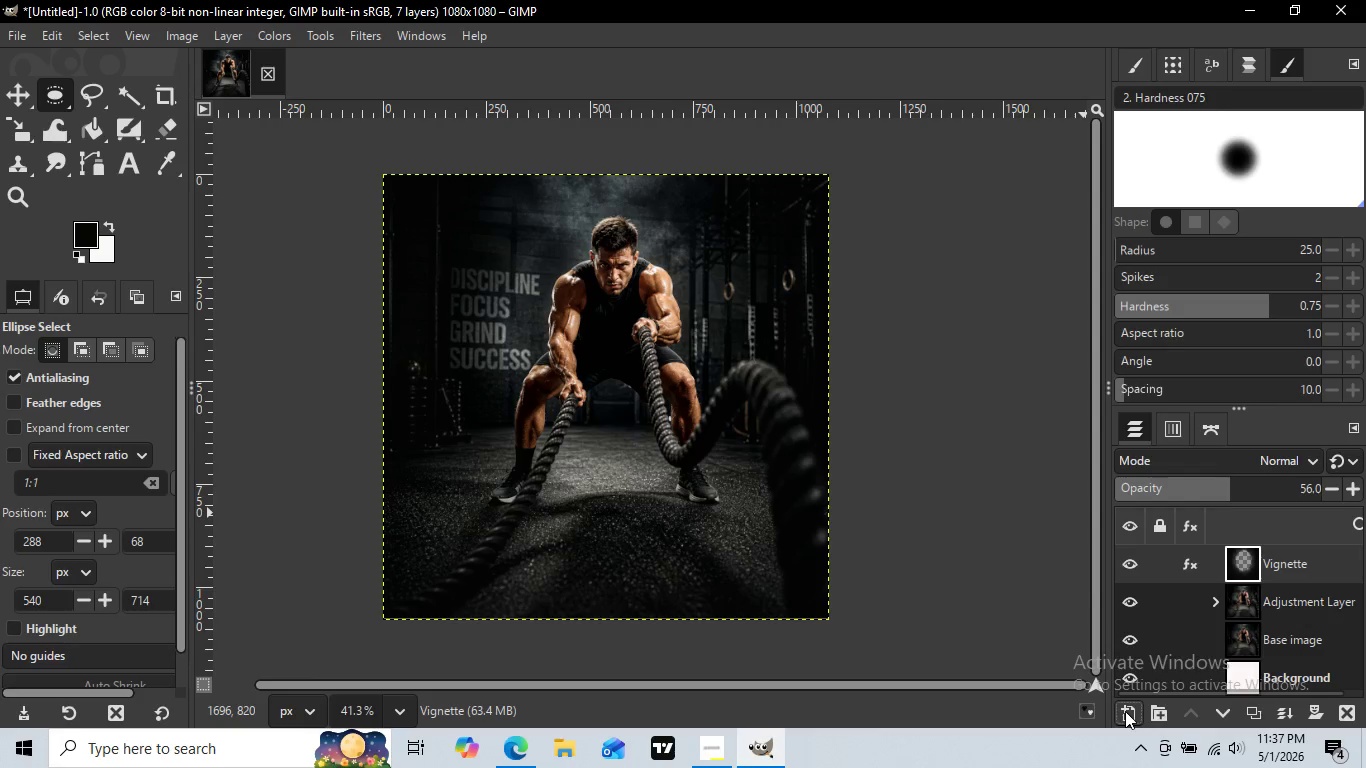 
left_click([1125, 711])
 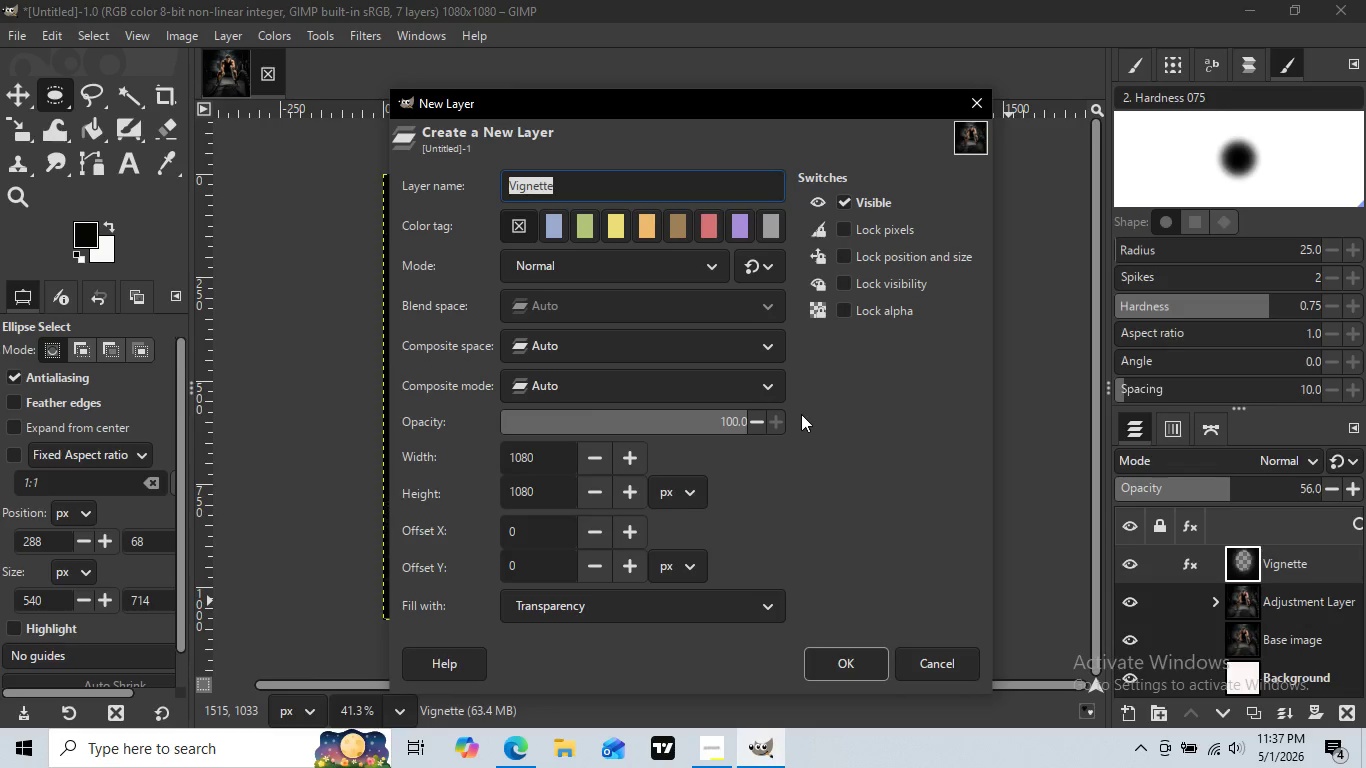 
wait(8.27)
 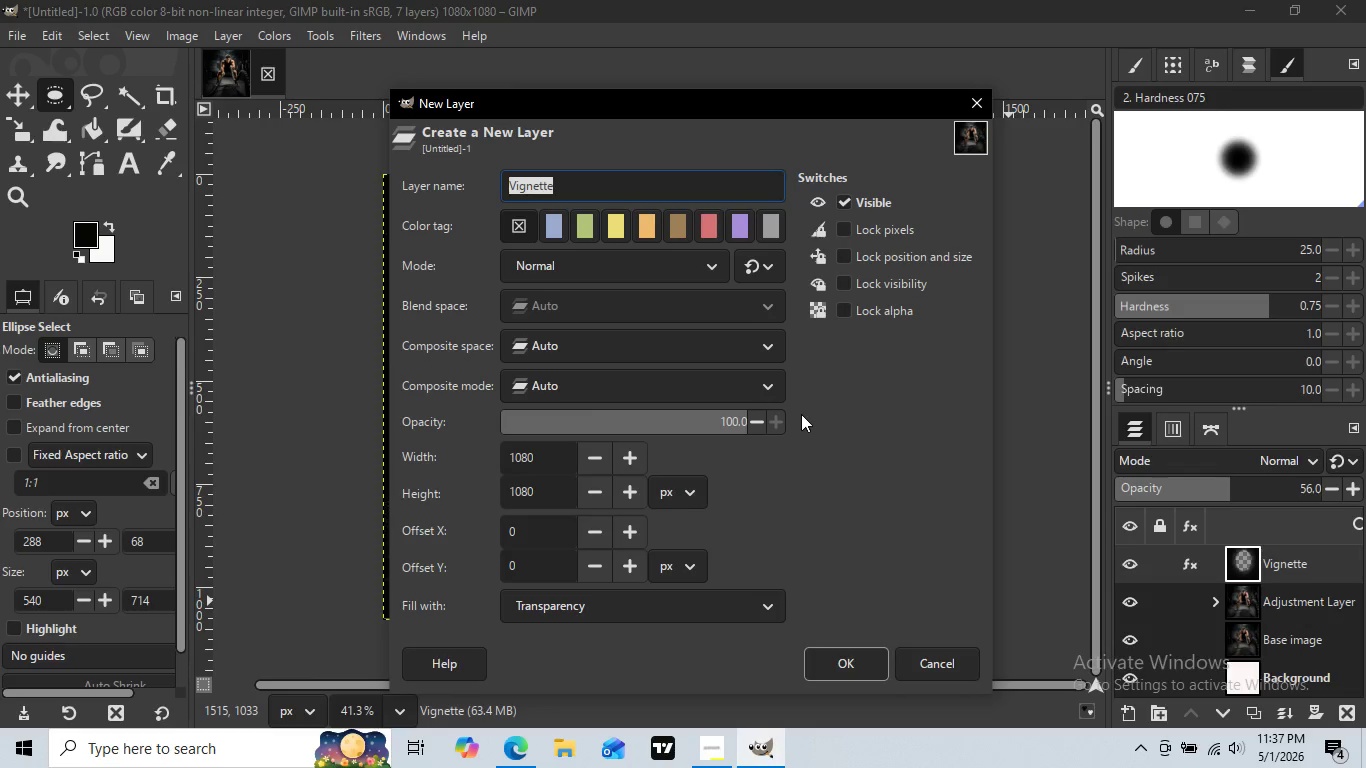 
left_click([985, 107])
 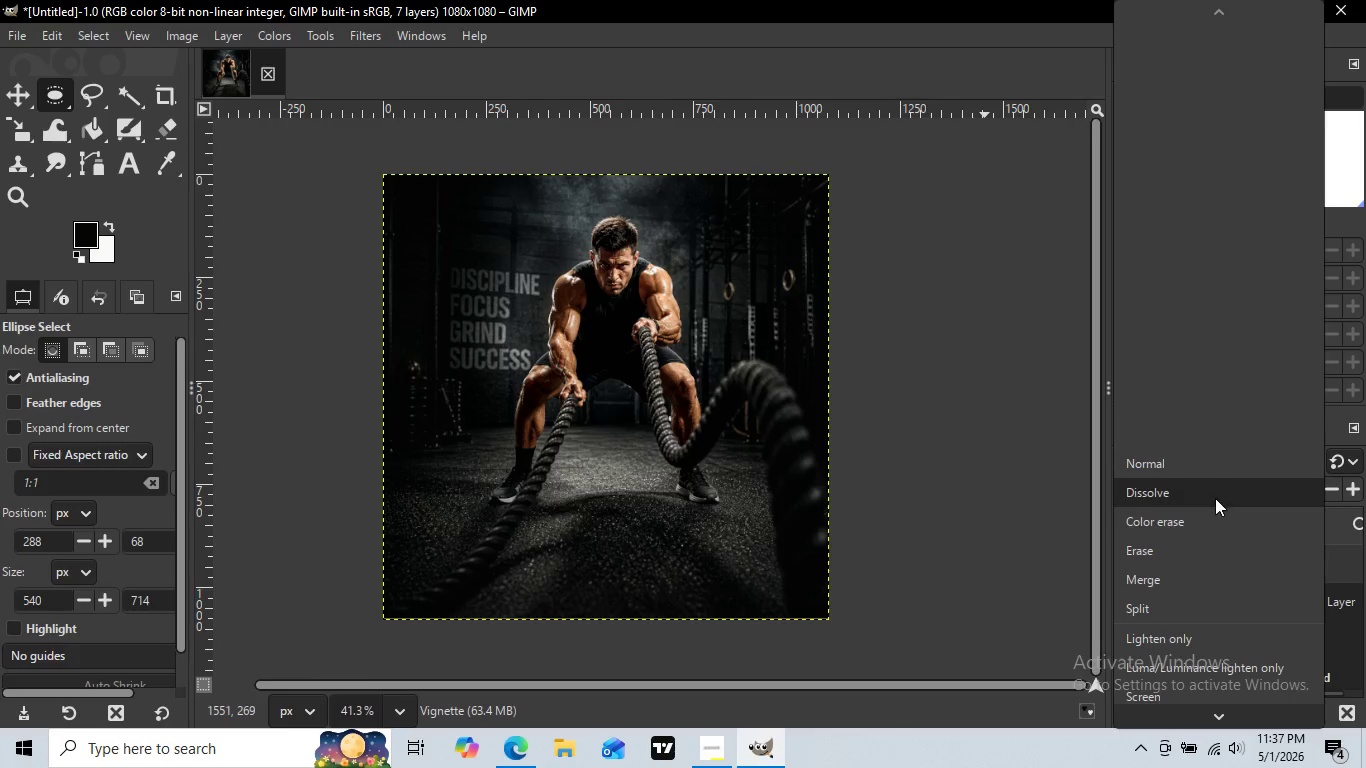 
double_click([1290, 463])
 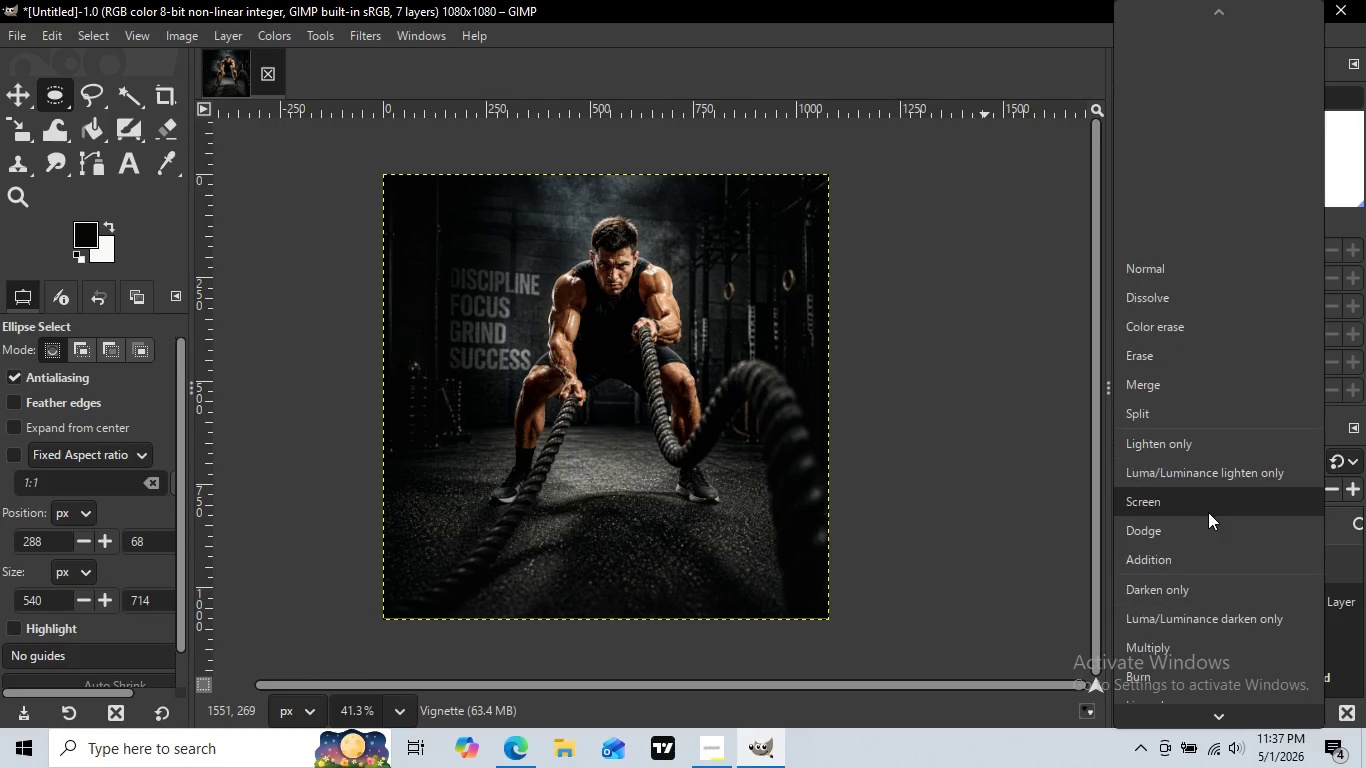 
scroll: coordinate [1208, 512], scroll_direction: down, amount: 27.0
 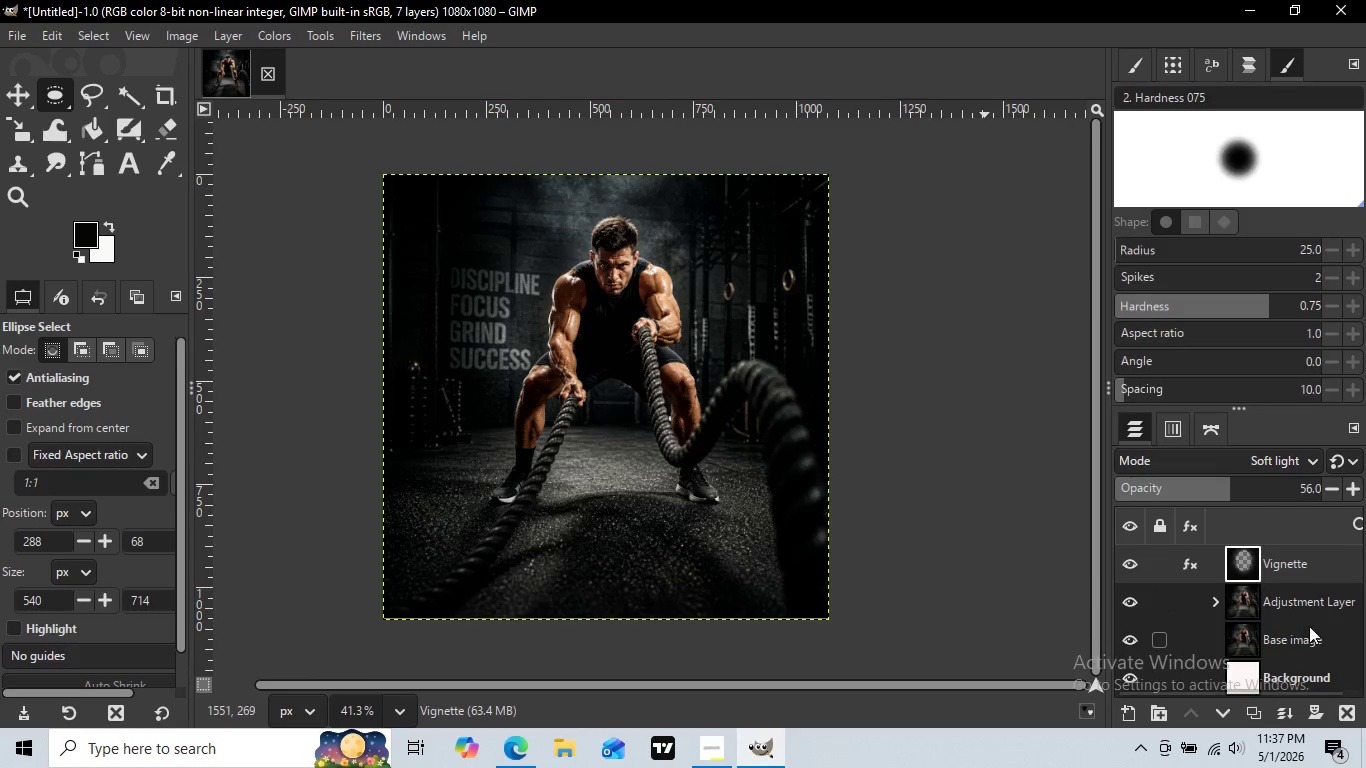 
left_click([1161, 560])
 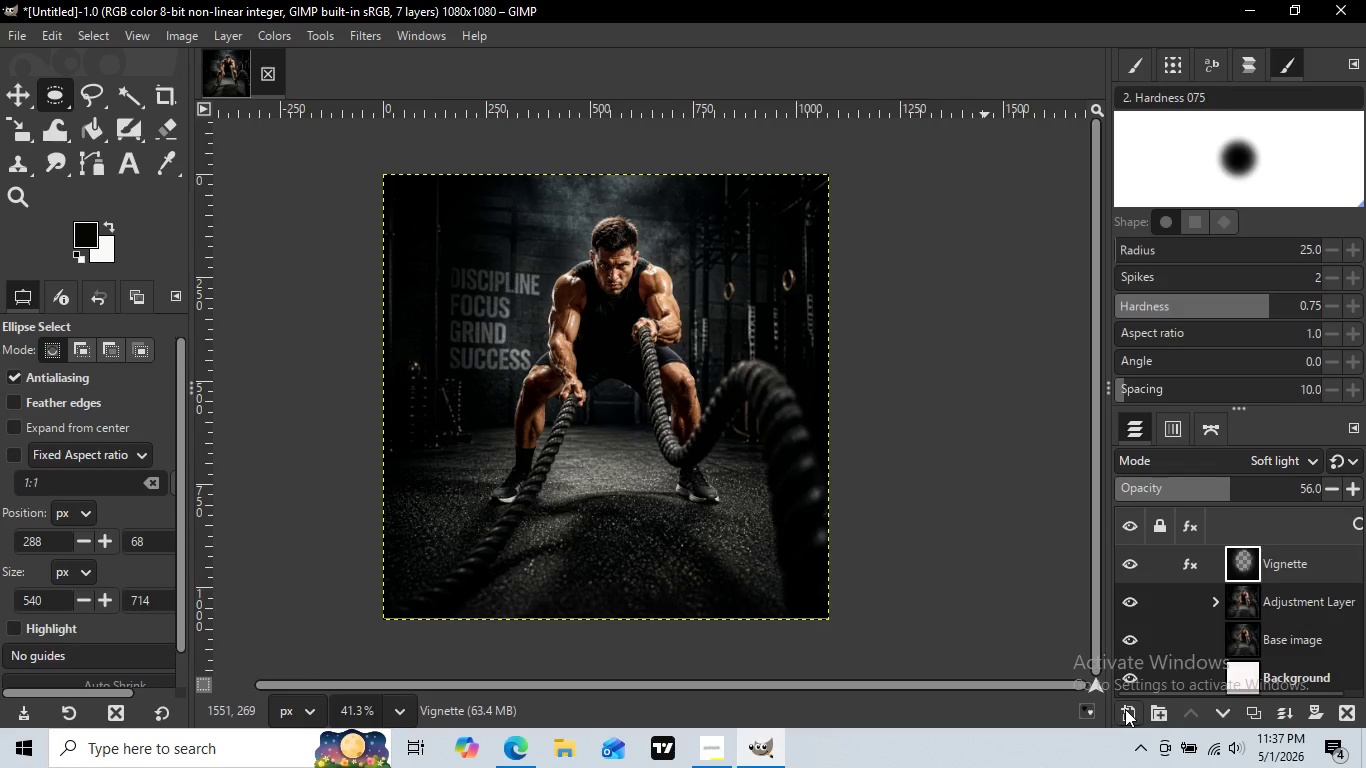 
scroll: coordinate [1263, 567], scroll_direction: up, amount: 1.0
 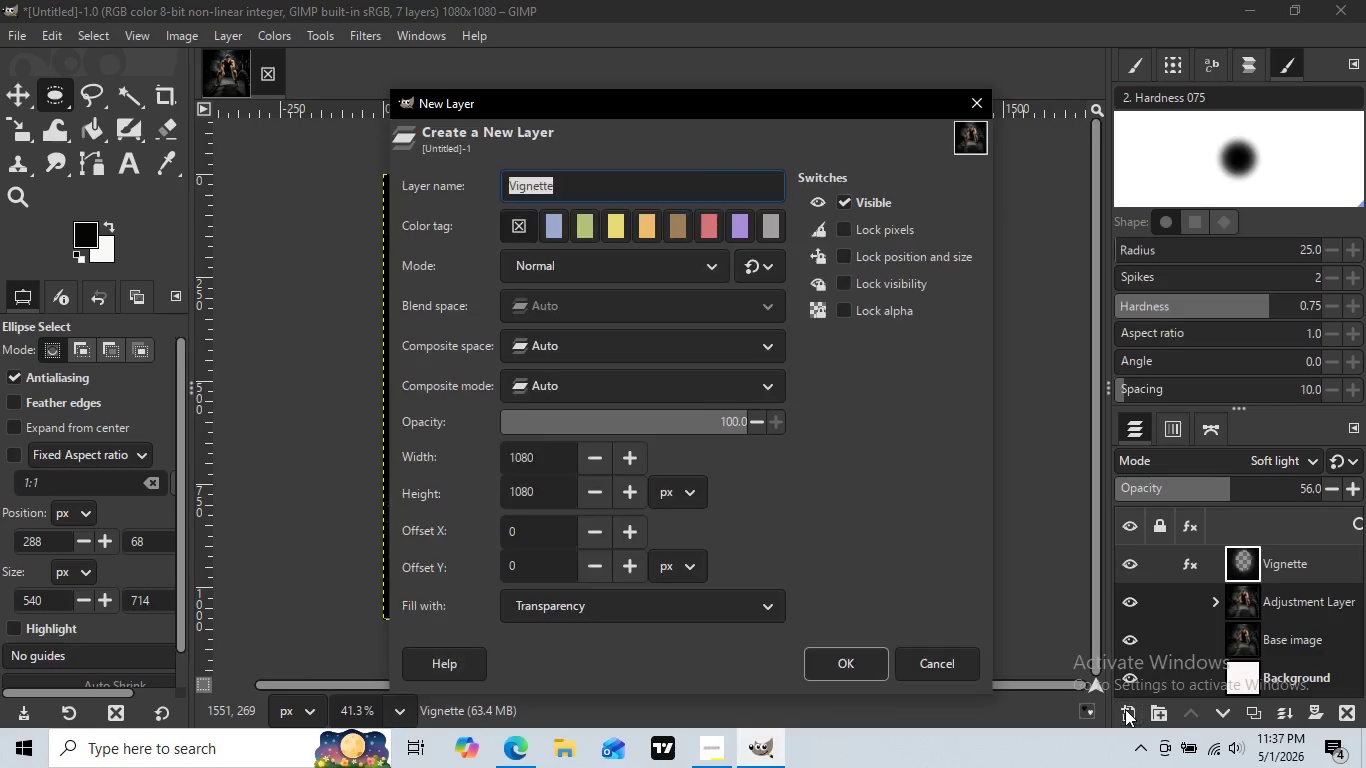 
left_click([1125, 709])
 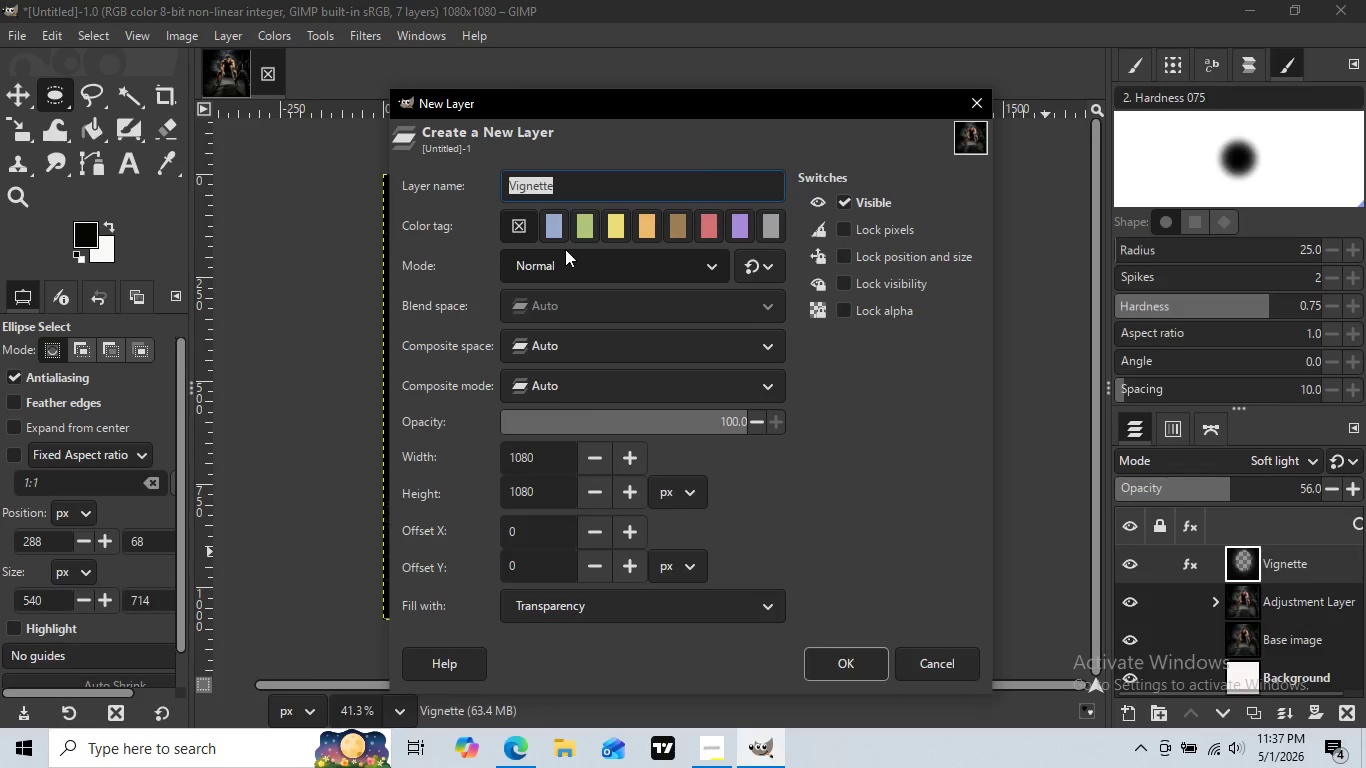 
type(Spotlight)
 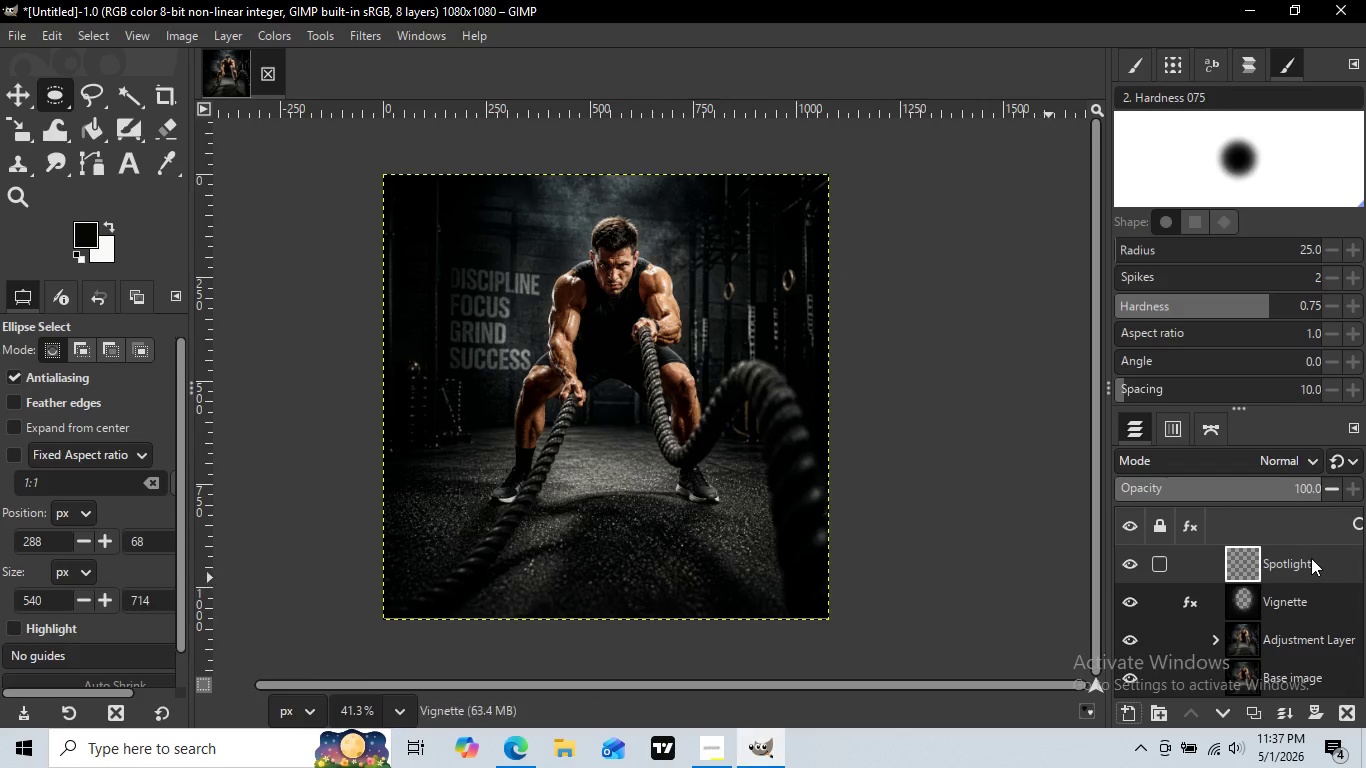 
left_click([856, 658])
 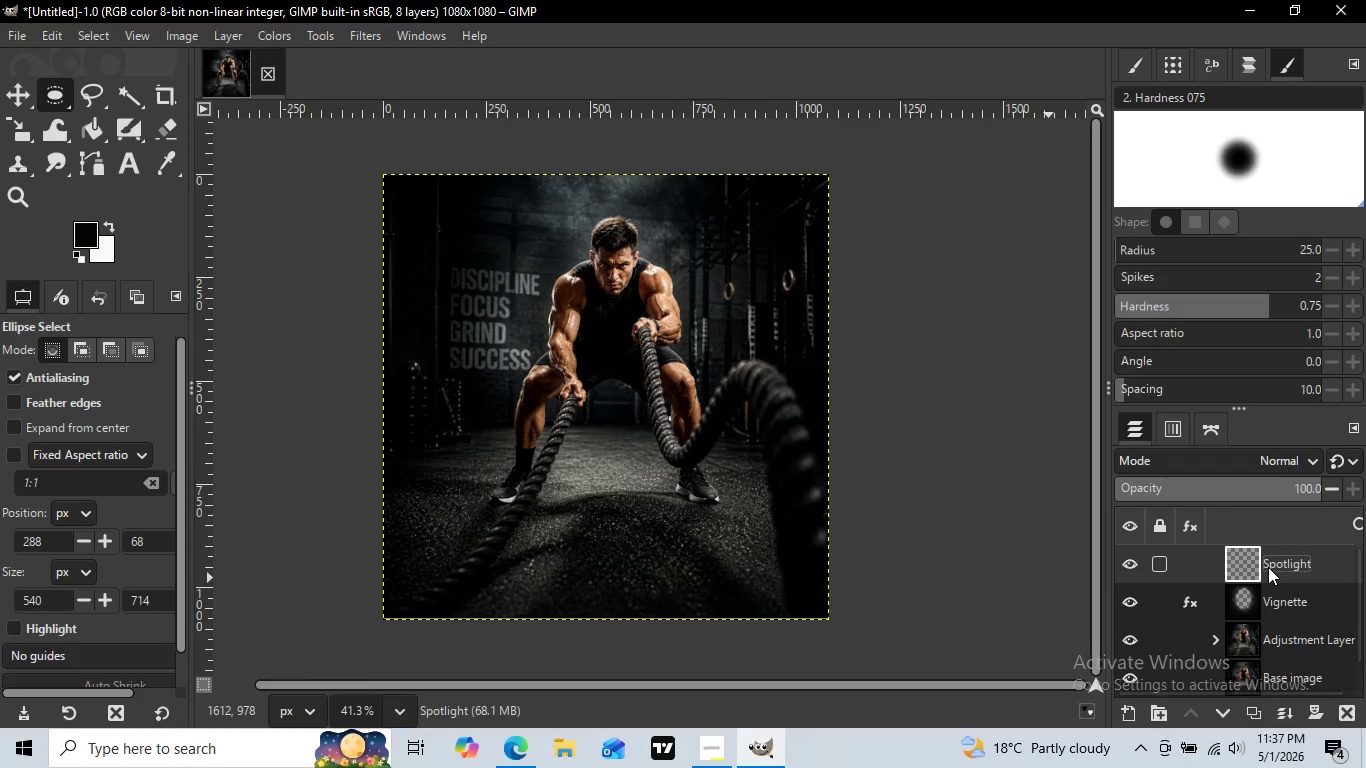 
left_click([1268, 567])
 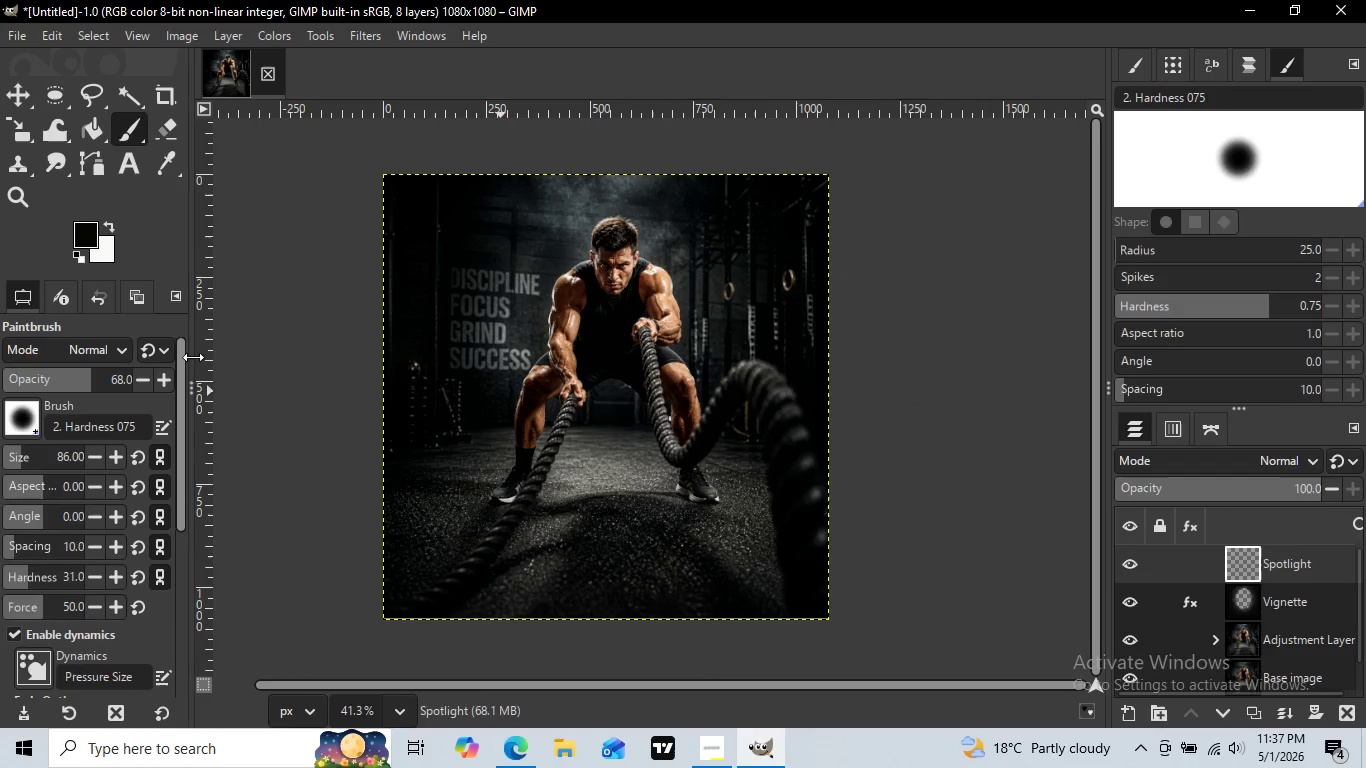 
key(P)
 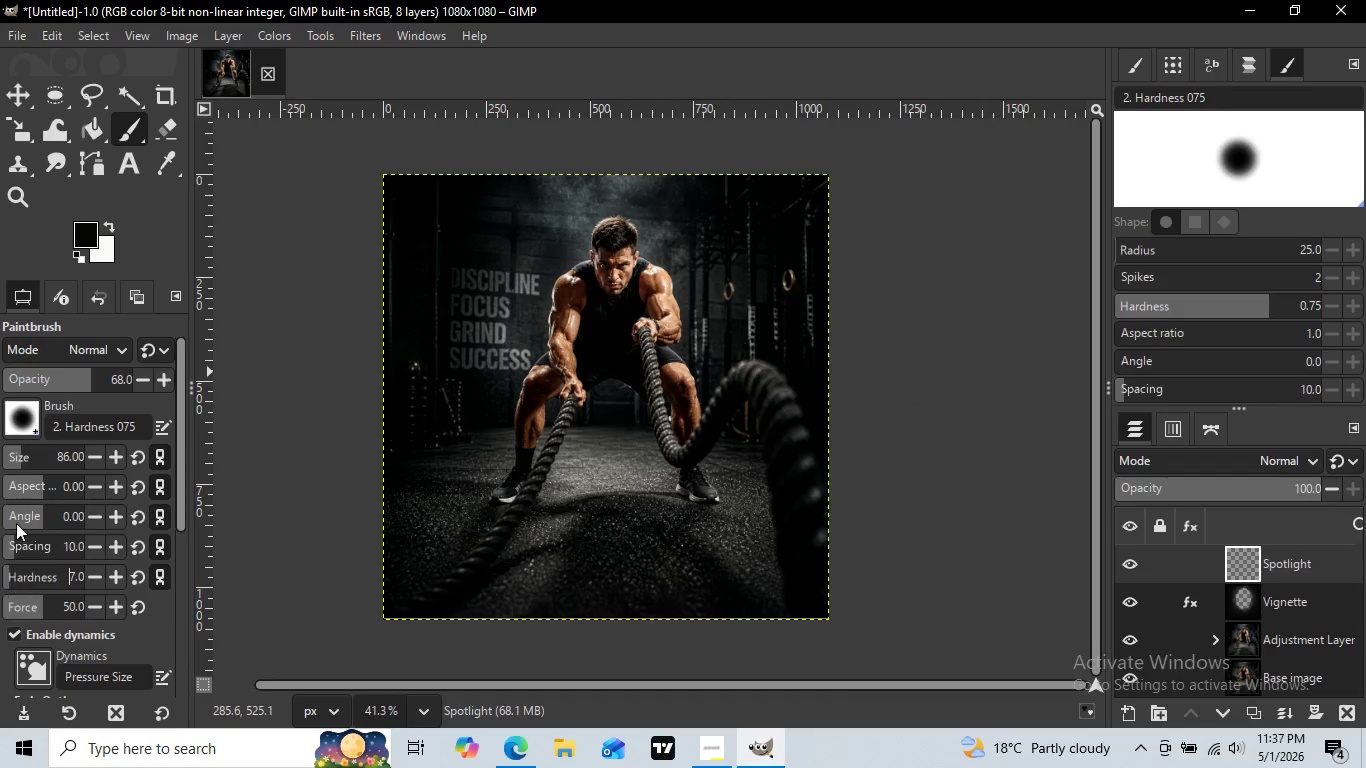 
left_click_drag(start_coordinate=[31, 577], to_coordinate=[9, 579])
 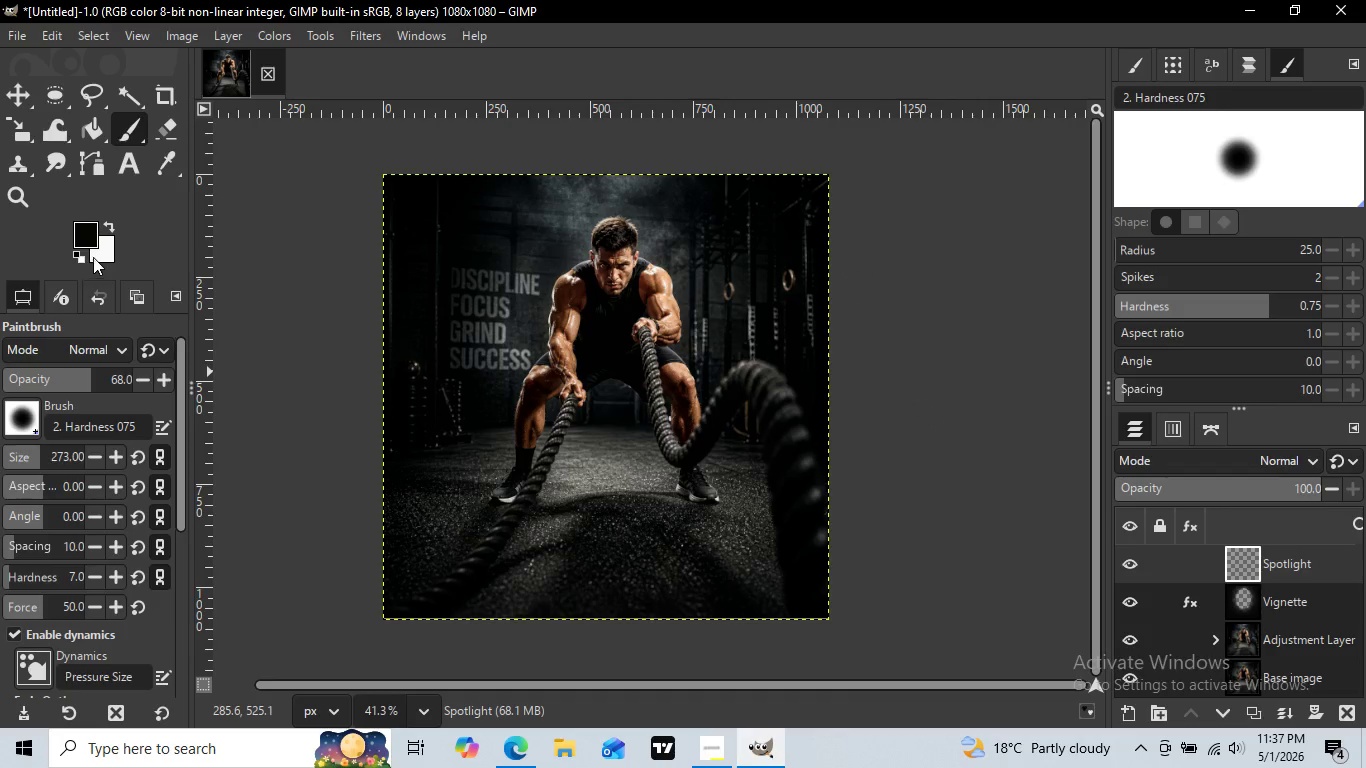 
left_click_drag(start_coordinate=[20, 461], to_coordinate=[40, 461])
 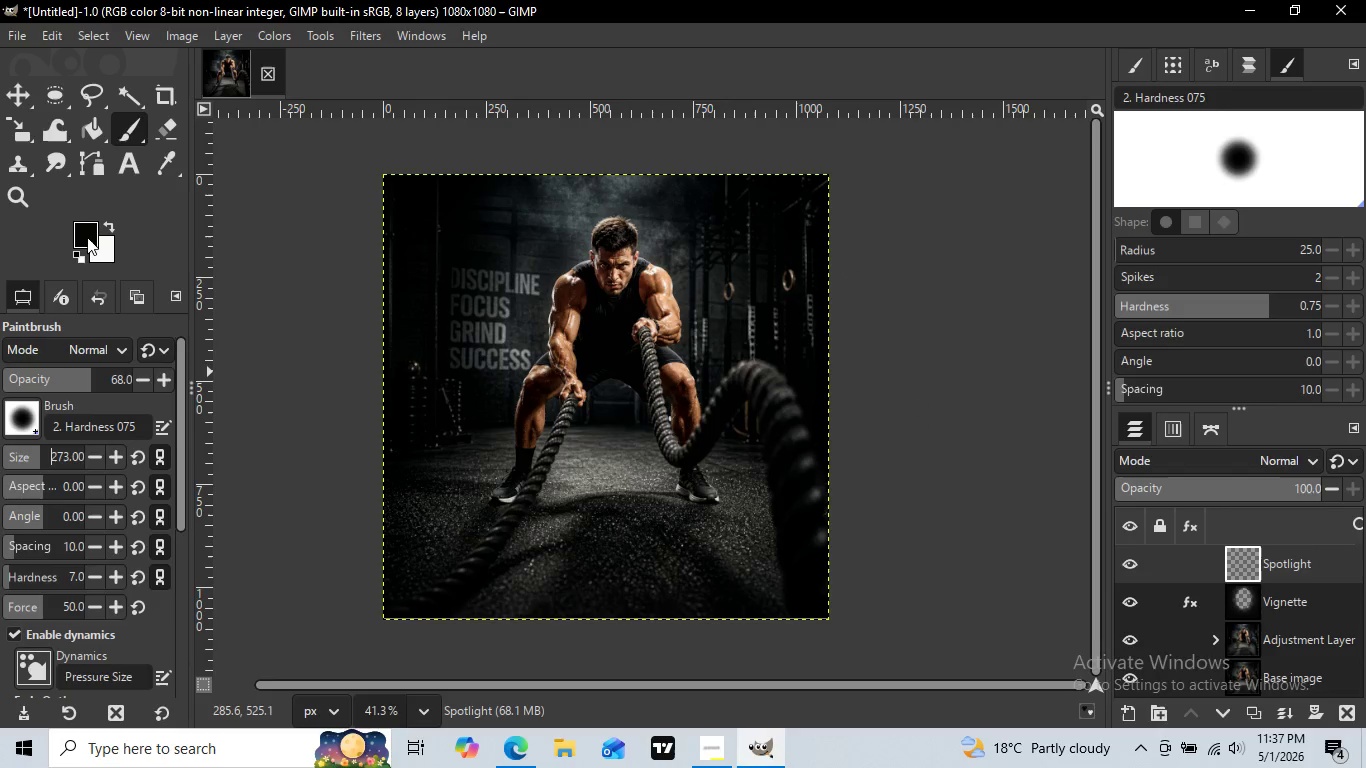 
left_click([87, 237])
 